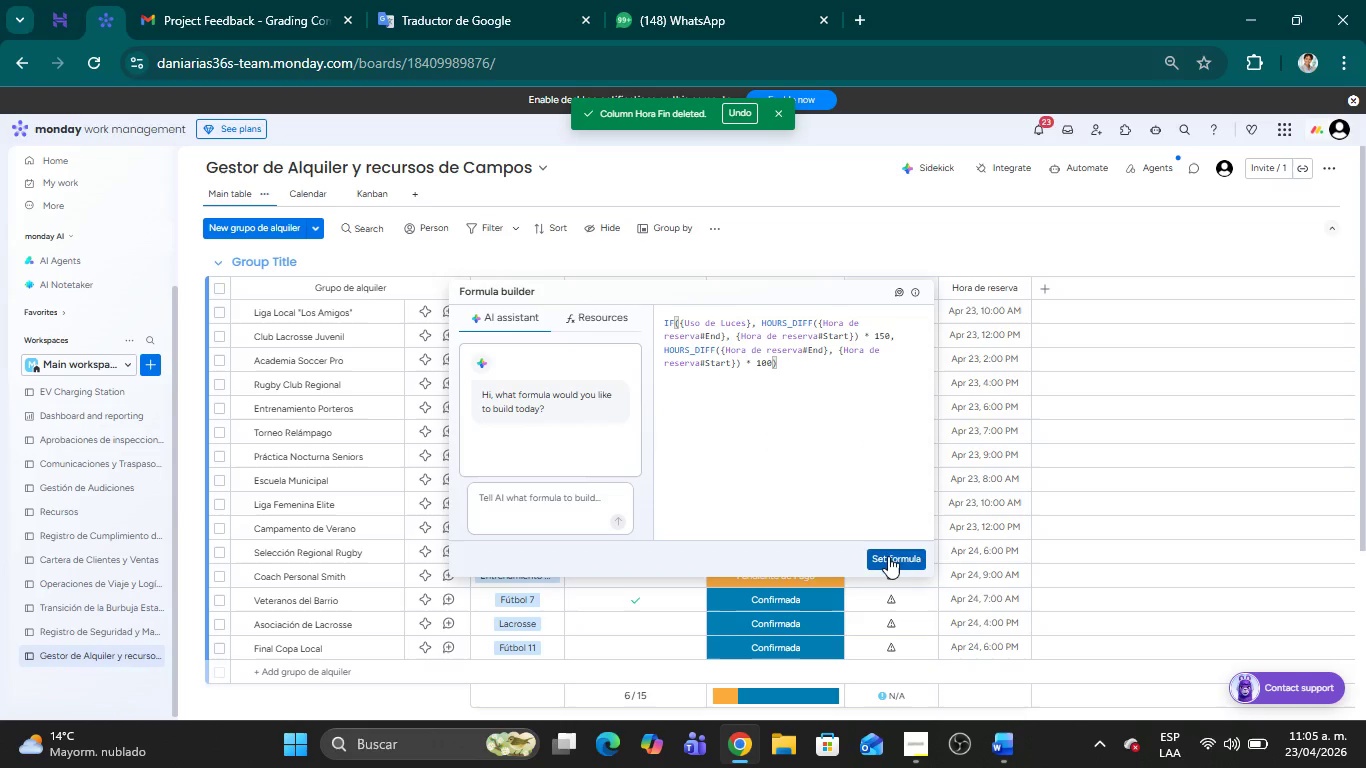 
left_click([899, 562])
 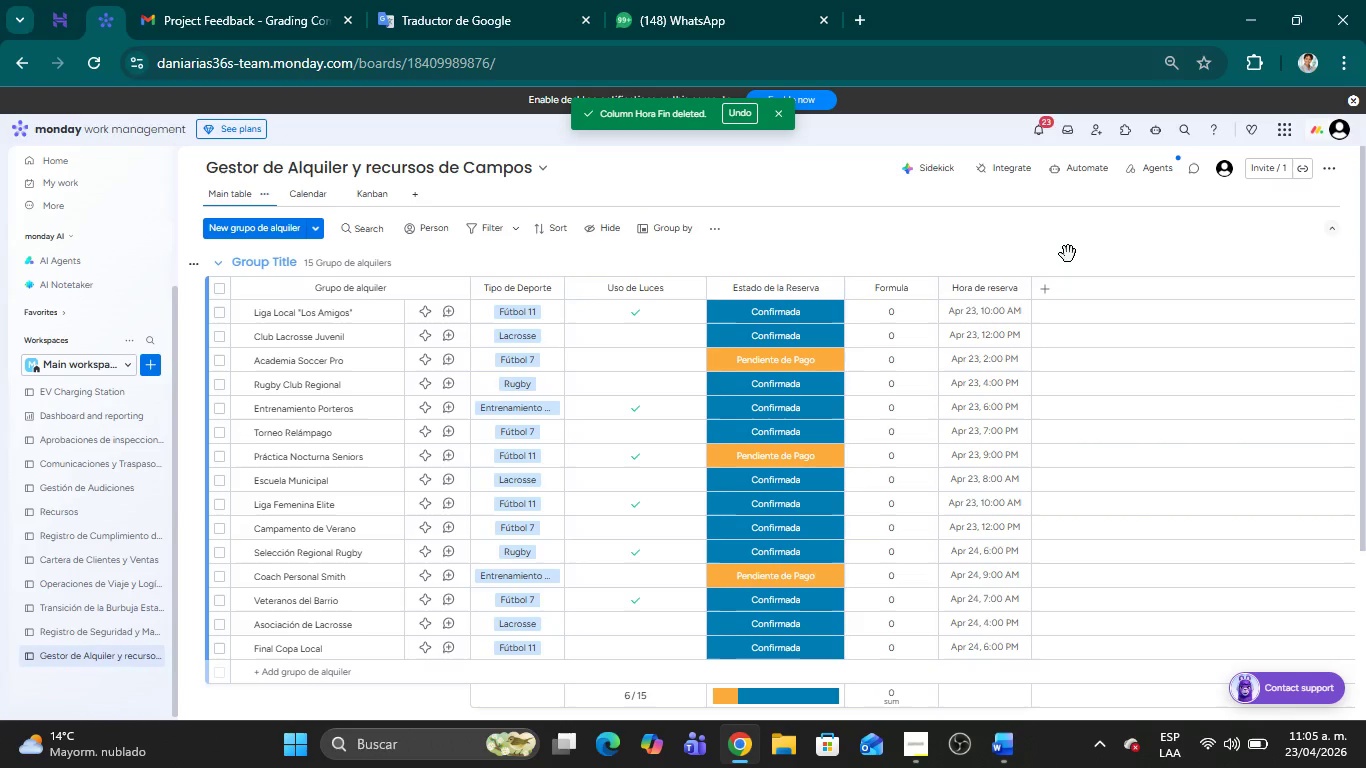 
wait(5.45)
 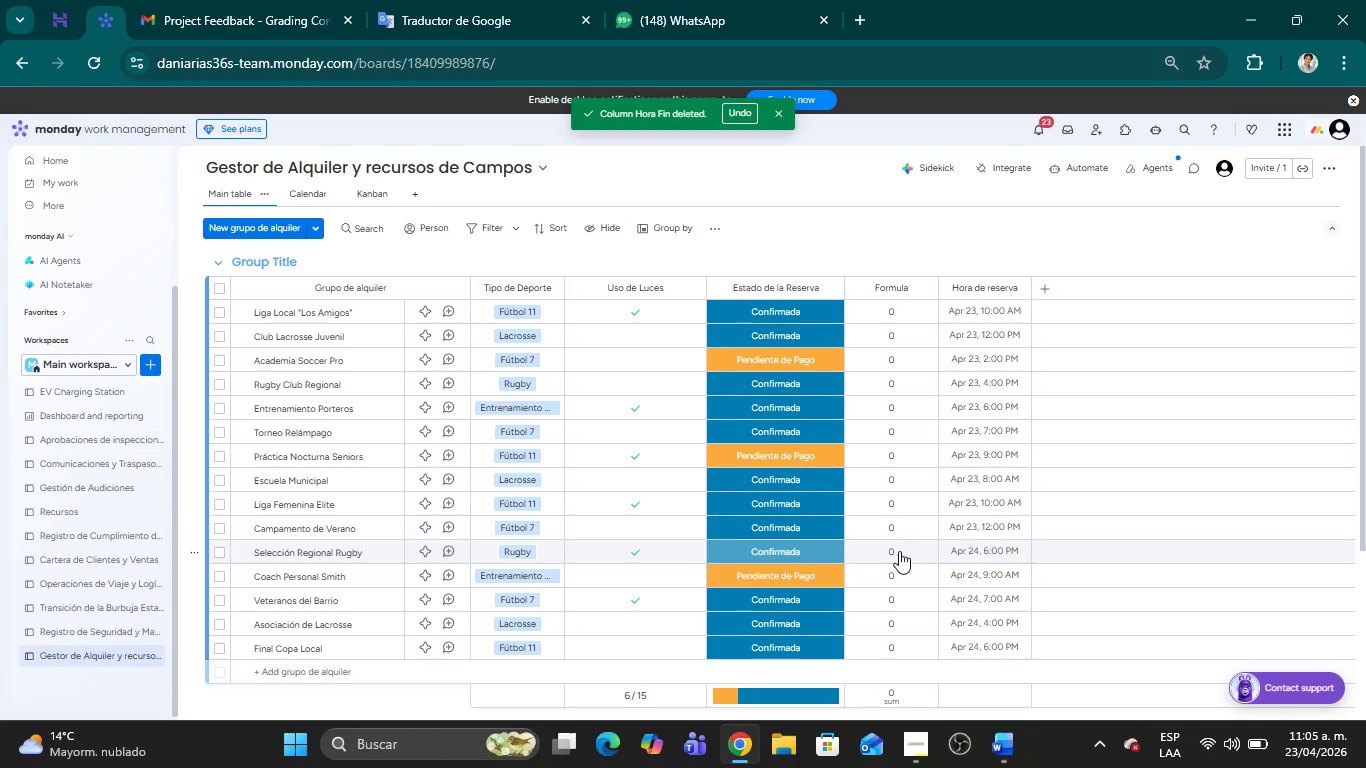 
left_click([1045, 288])
 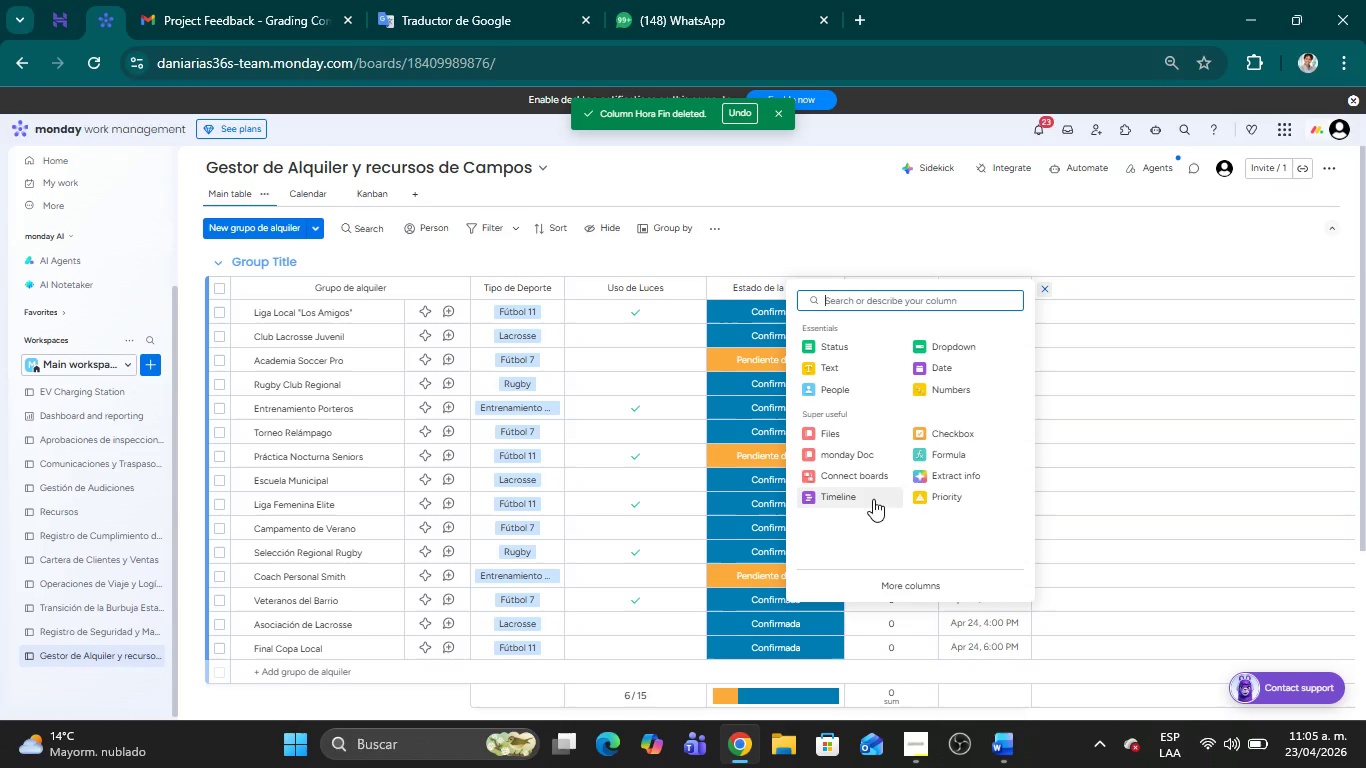 
left_click([941, 368])
 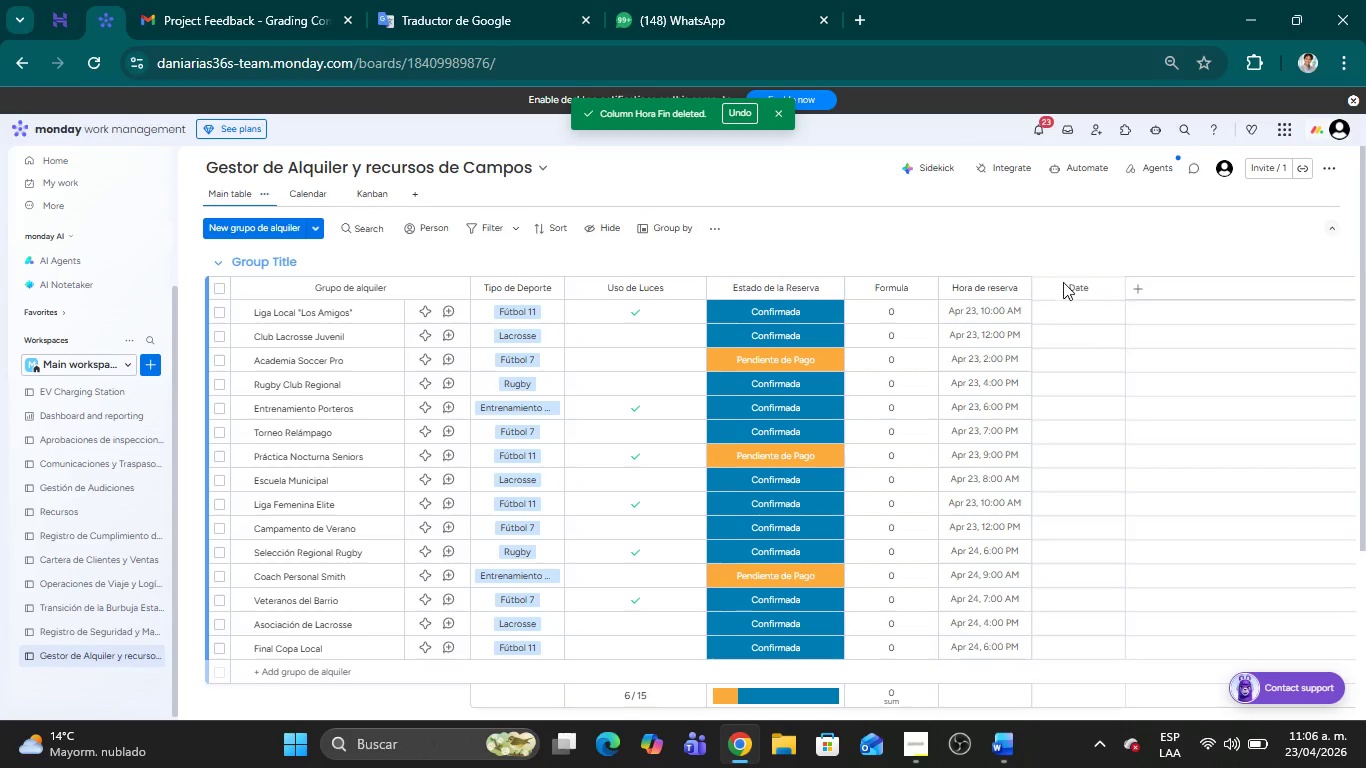 
left_click([1081, 286])
 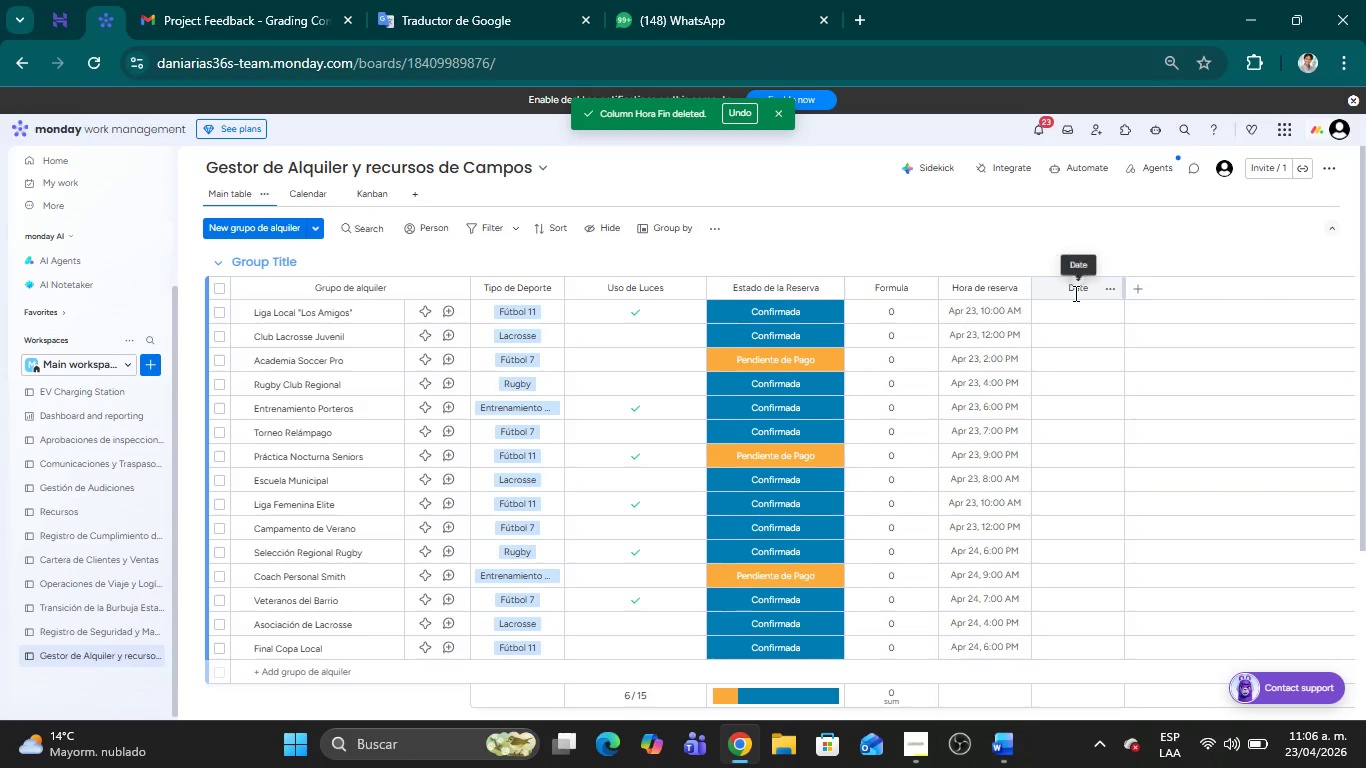 
left_click([1074, 293])
 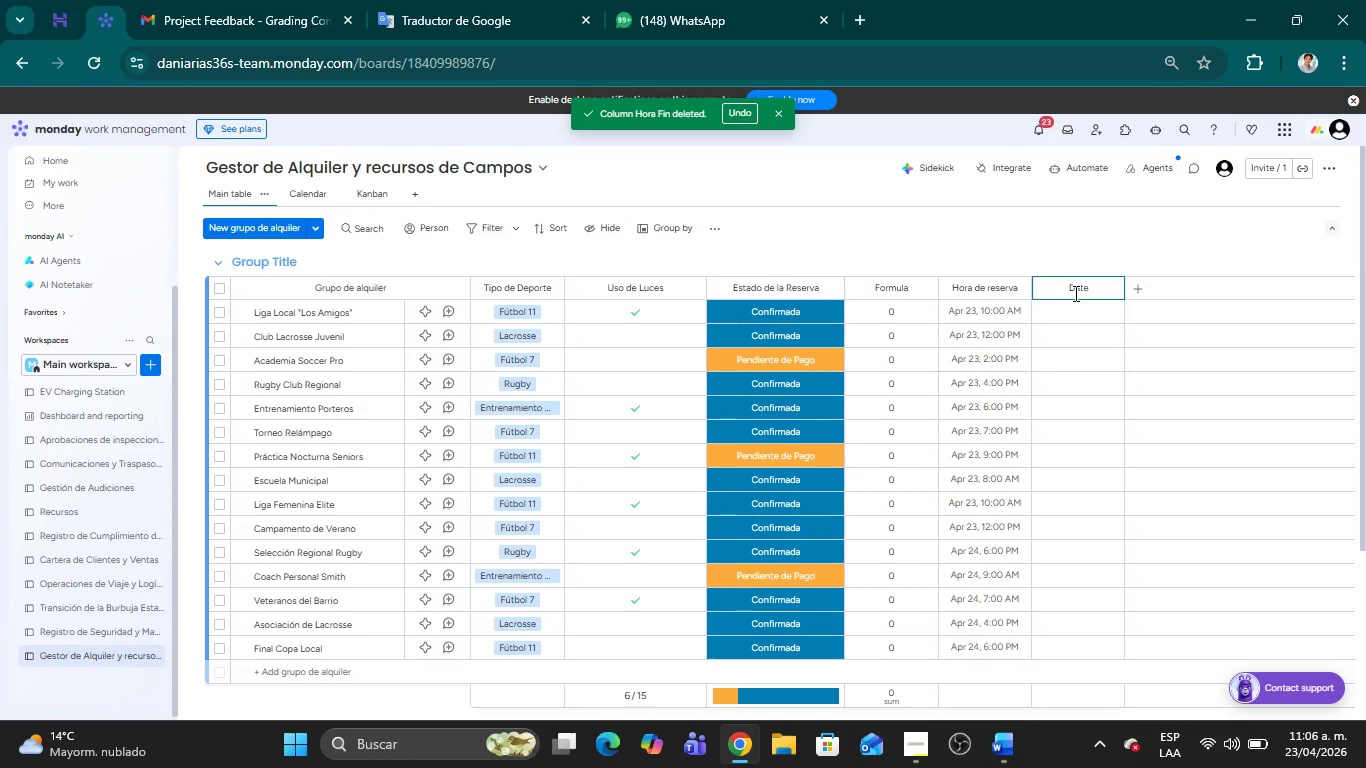 
key(Backspace)
key(Backspace)
key(Backspace)
key(Backspace)
key(Backspace)
type(Hora F)
key(Backspace)
 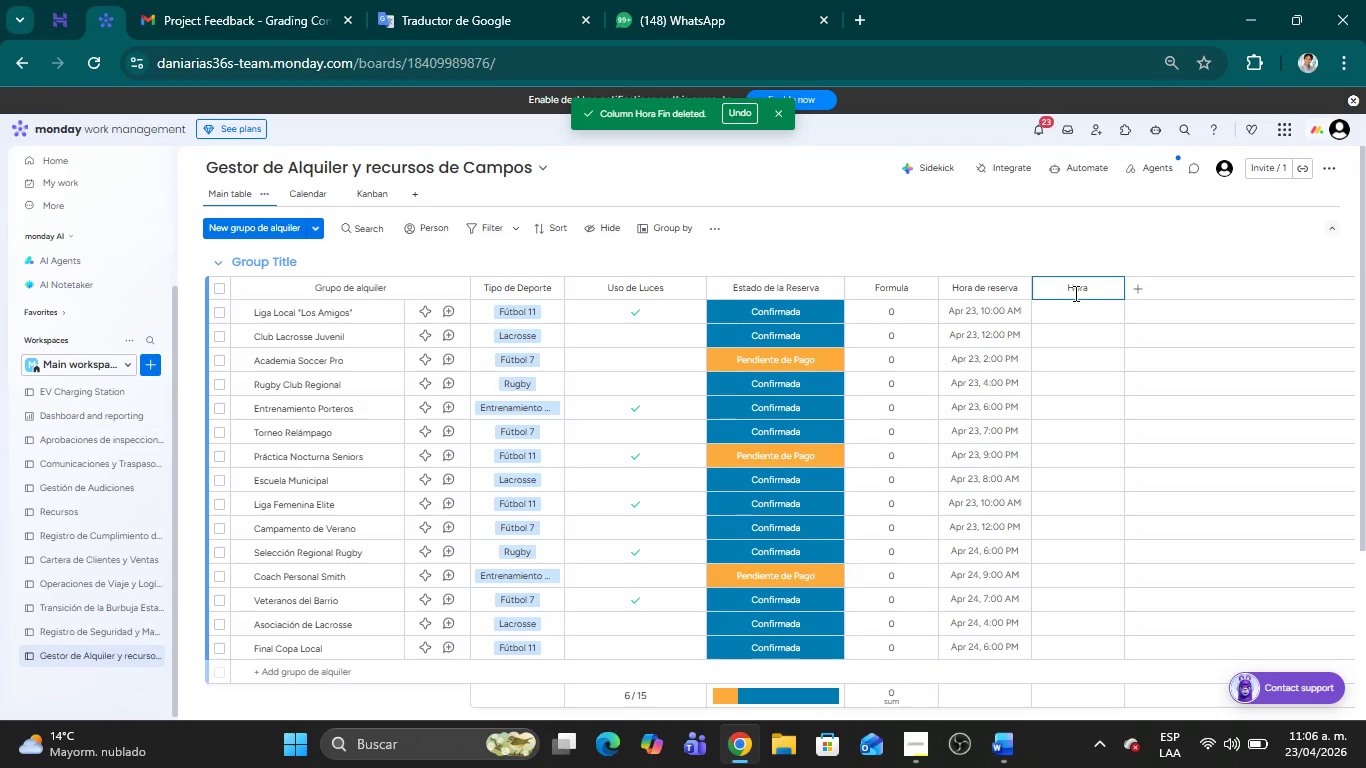 
wait(5.47)
 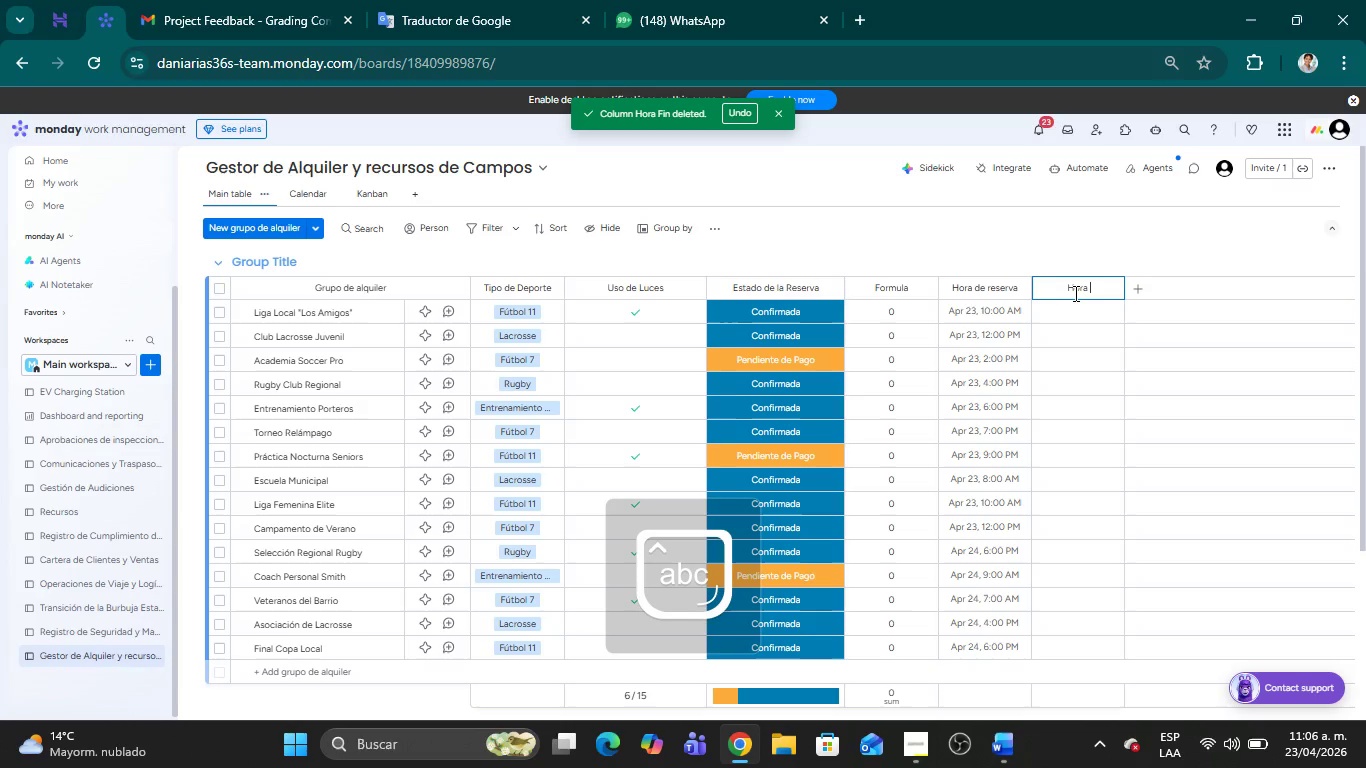 
left_click([1032, 243])
 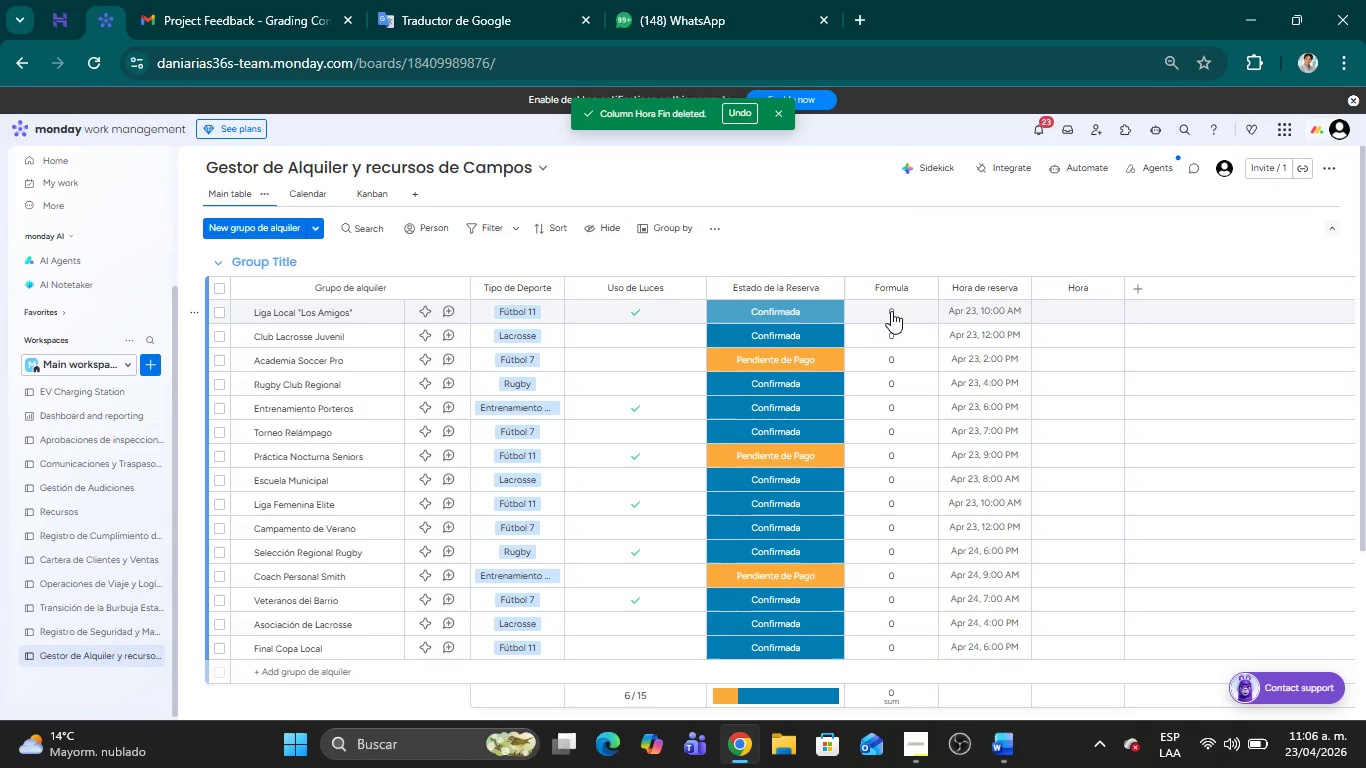 
left_click([891, 311])
 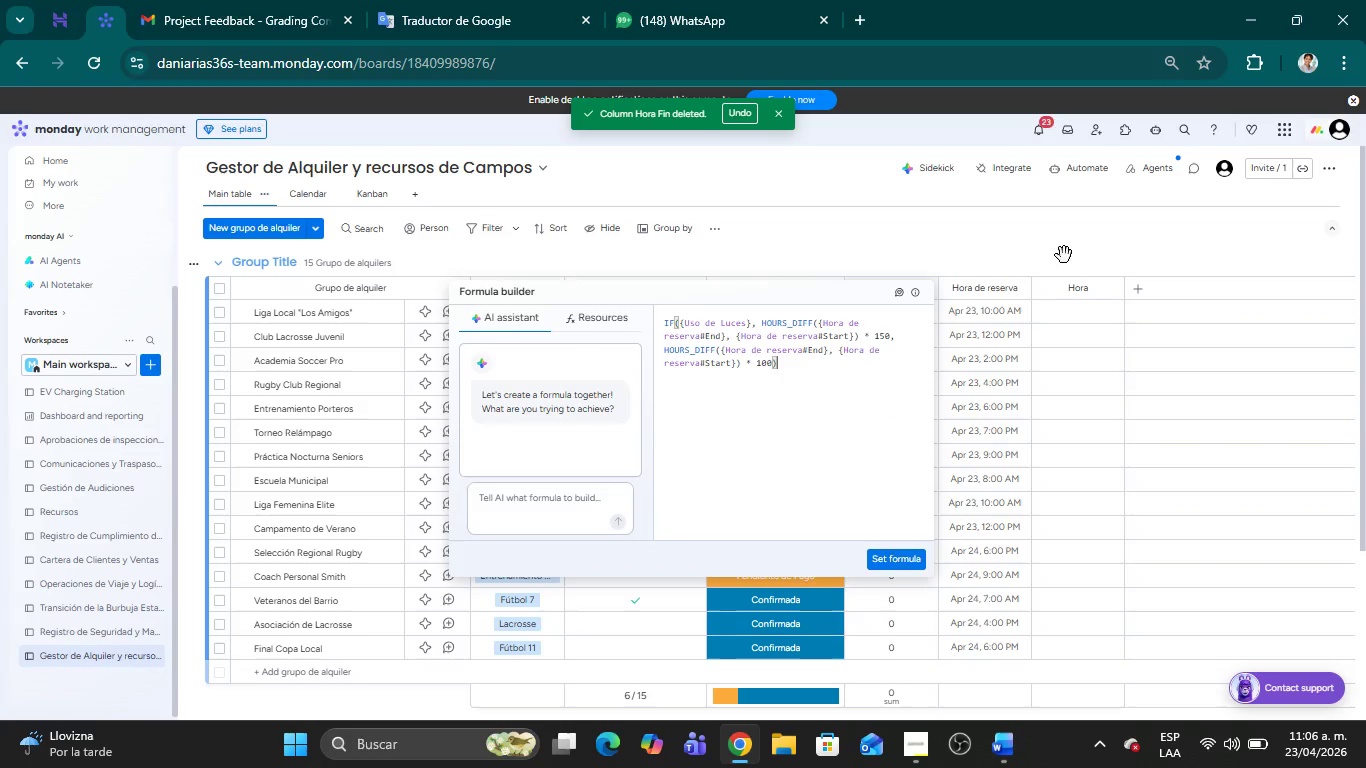 
wait(11.72)
 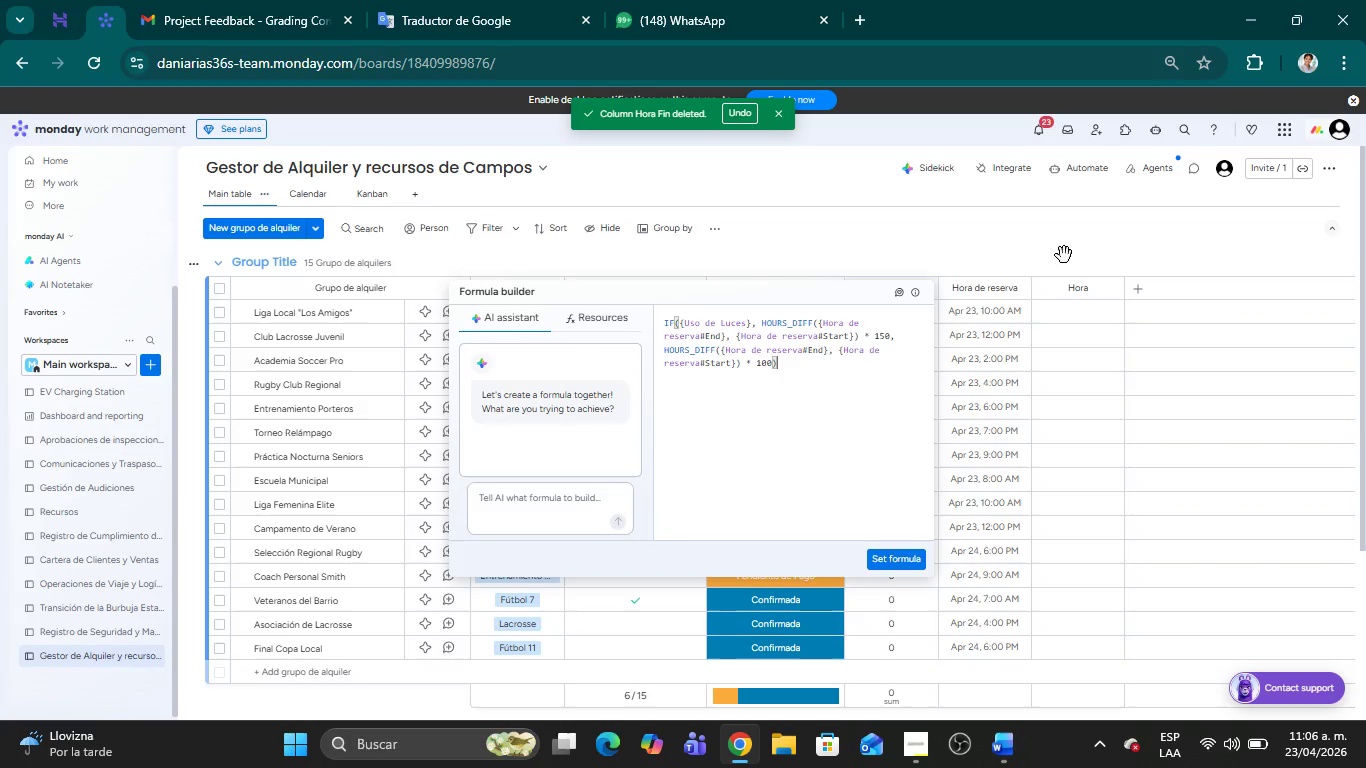 
left_click([1053, 244])
 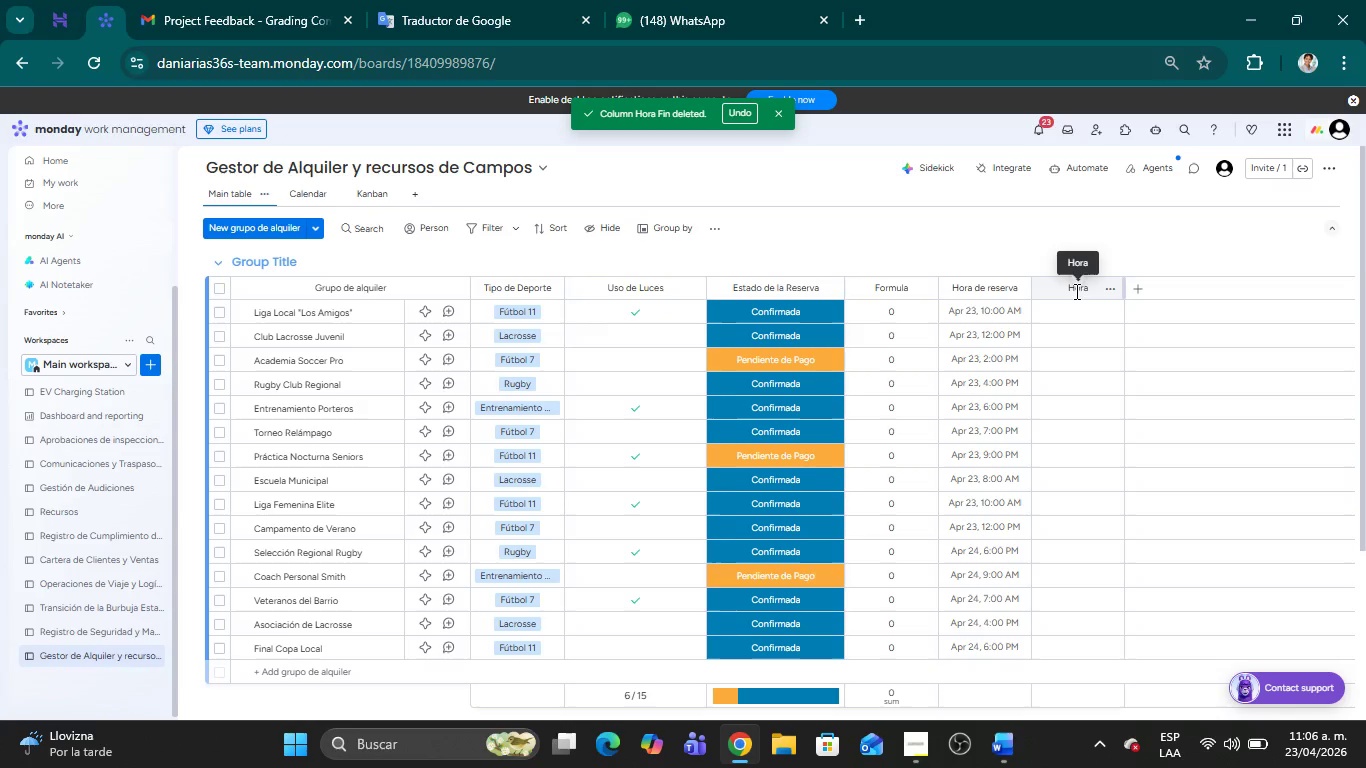 
left_click([1086, 291])
 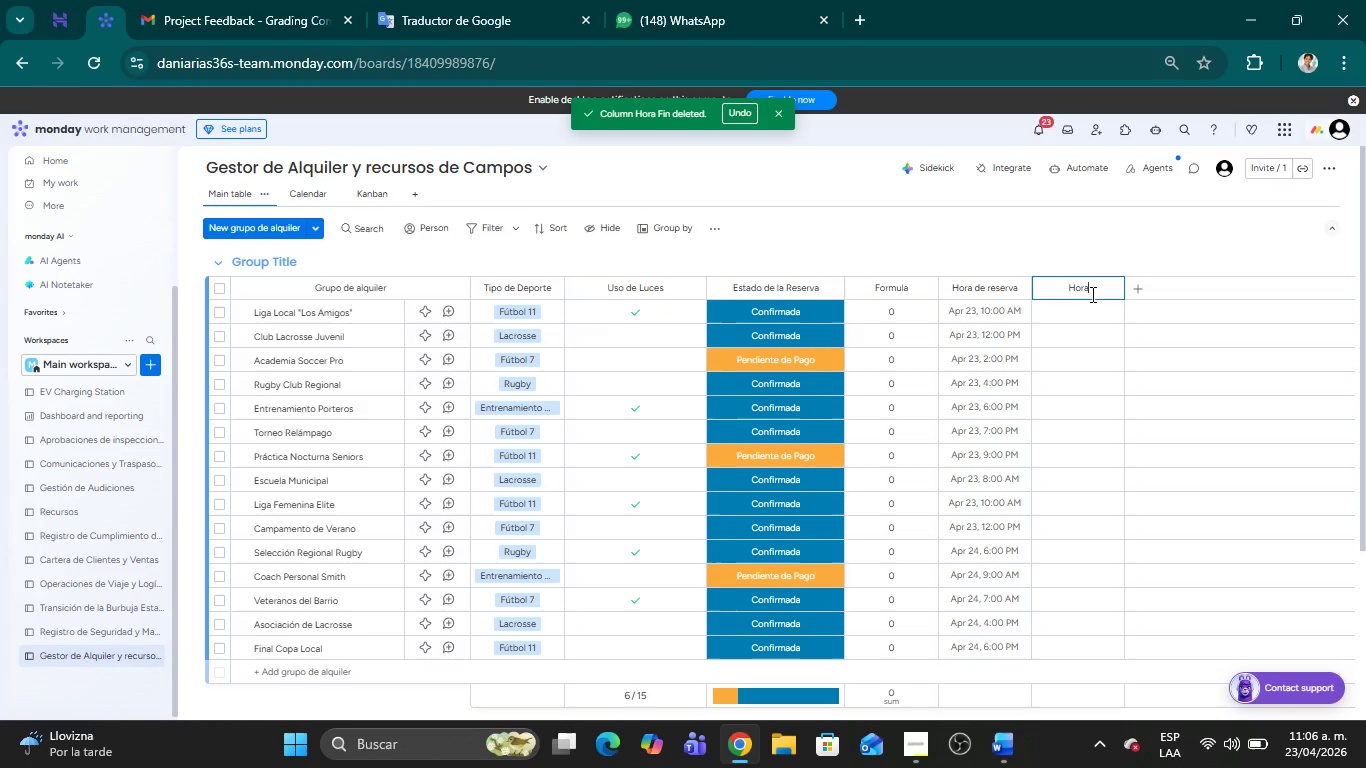 
type( de rreserva End)
 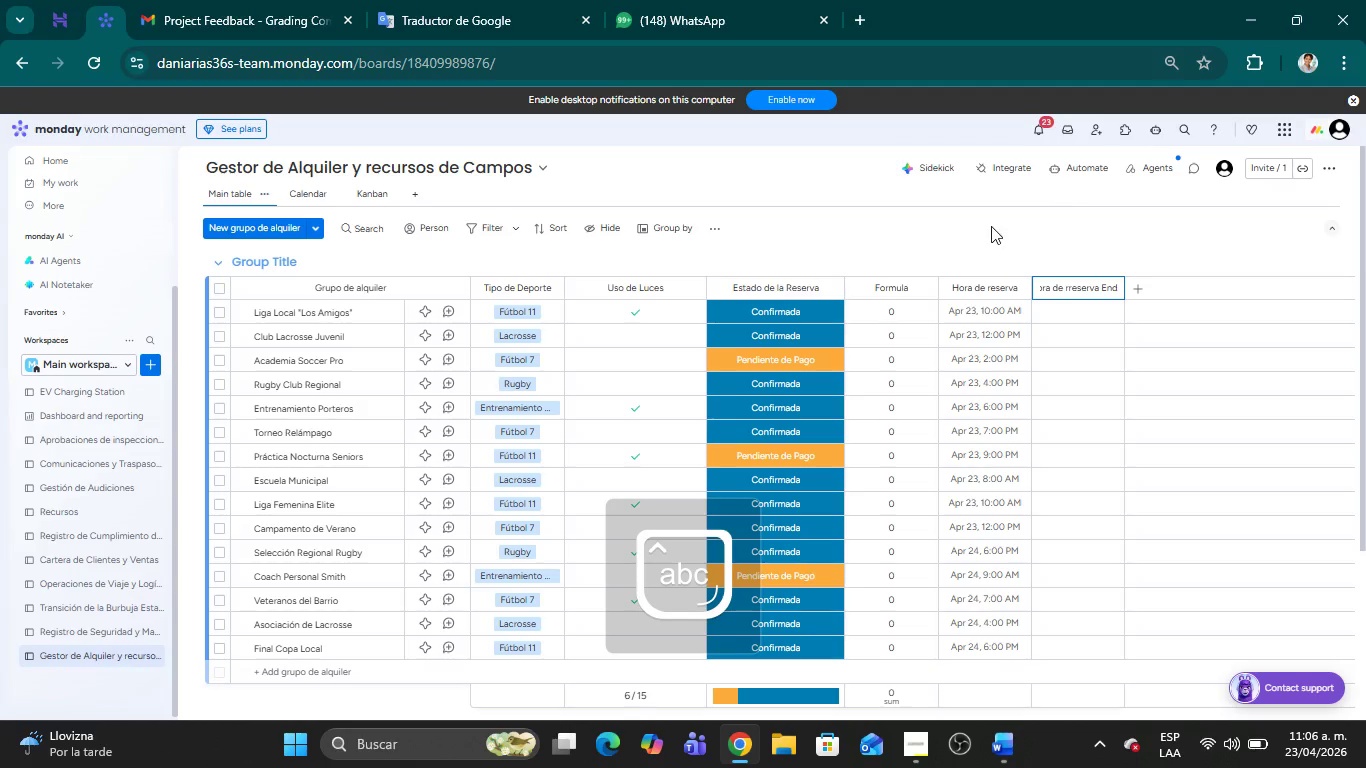 
left_click([988, 223])
 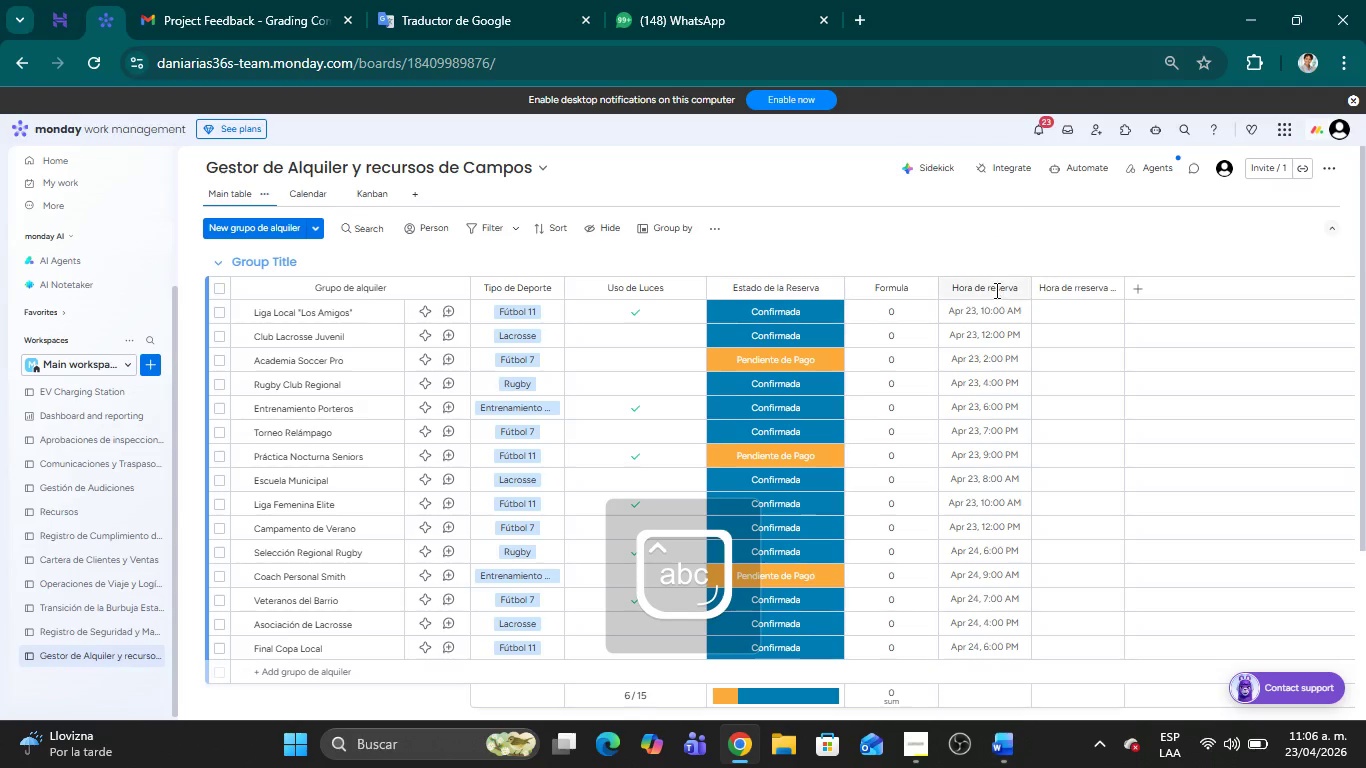 
left_click([995, 290])
 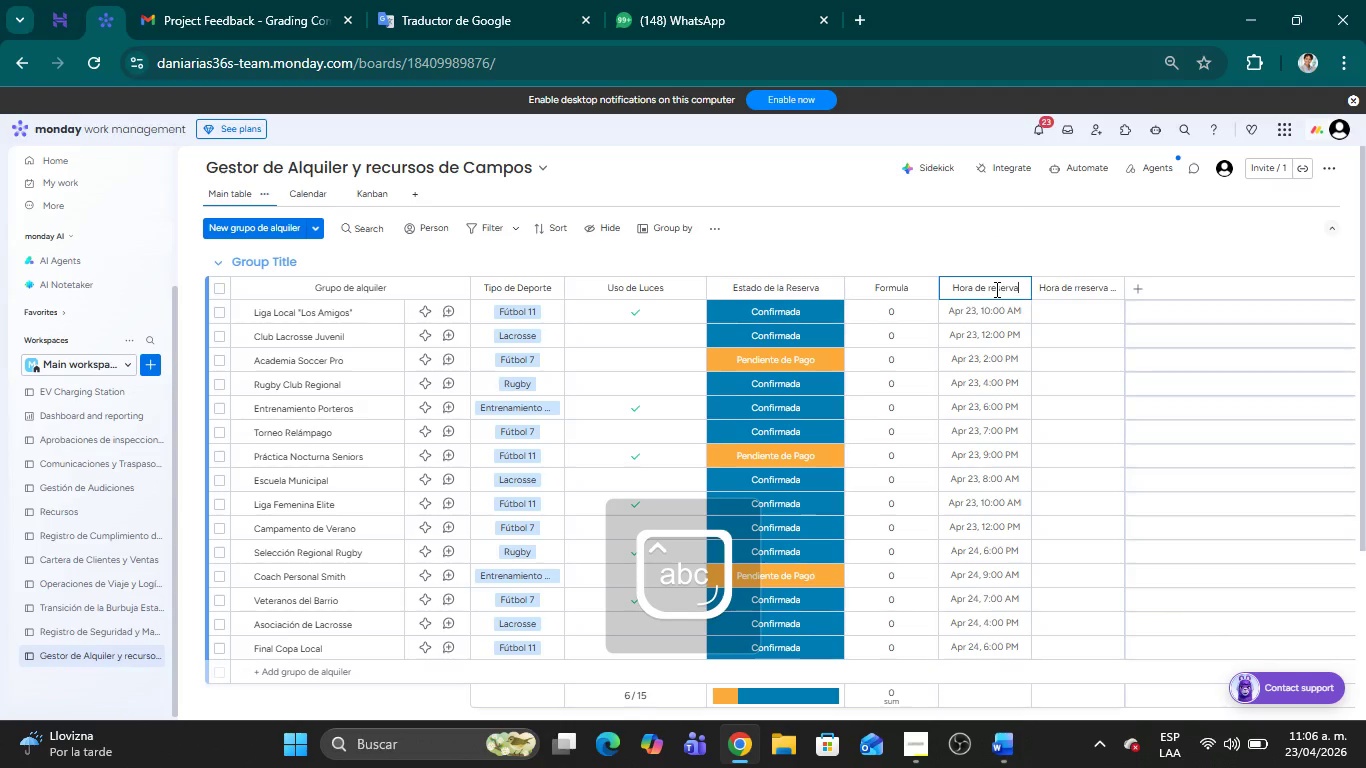 
left_click([995, 289])
 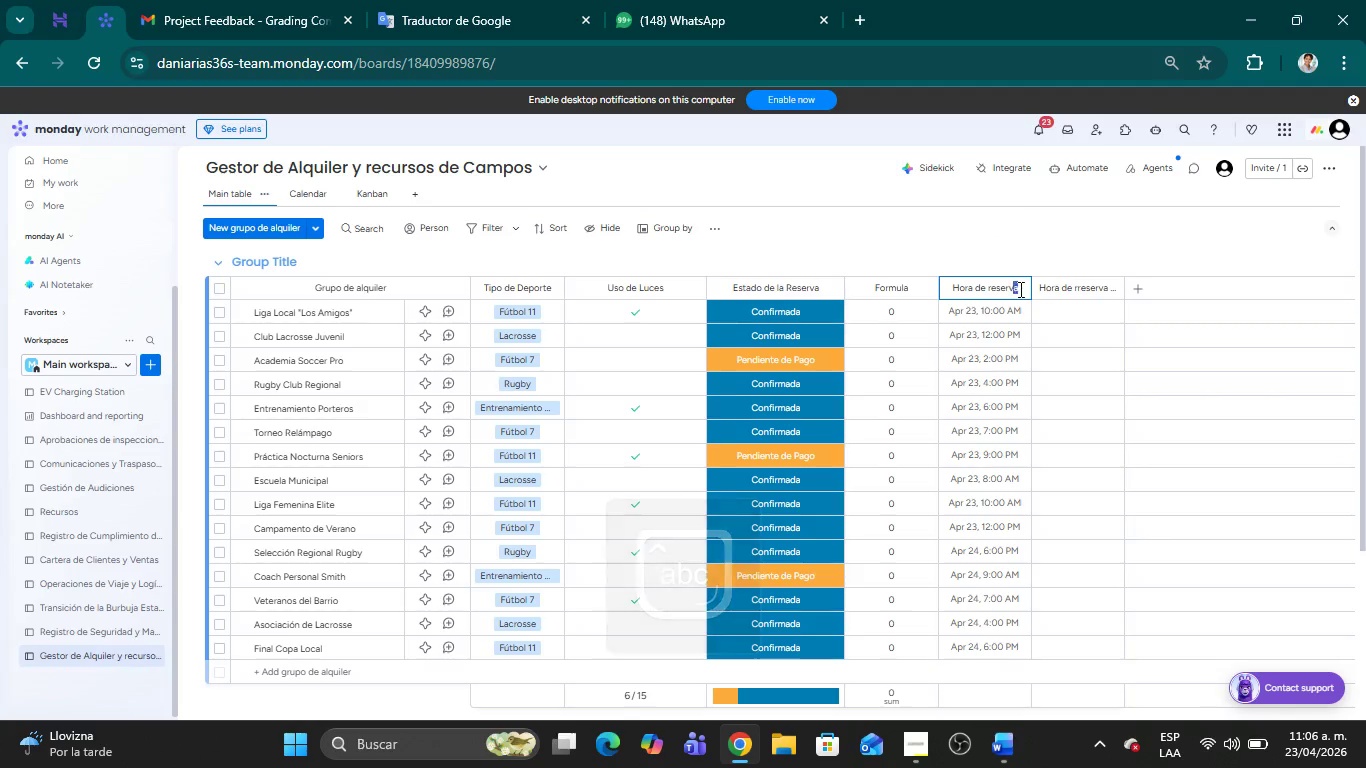 
left_click([1024, 289])
 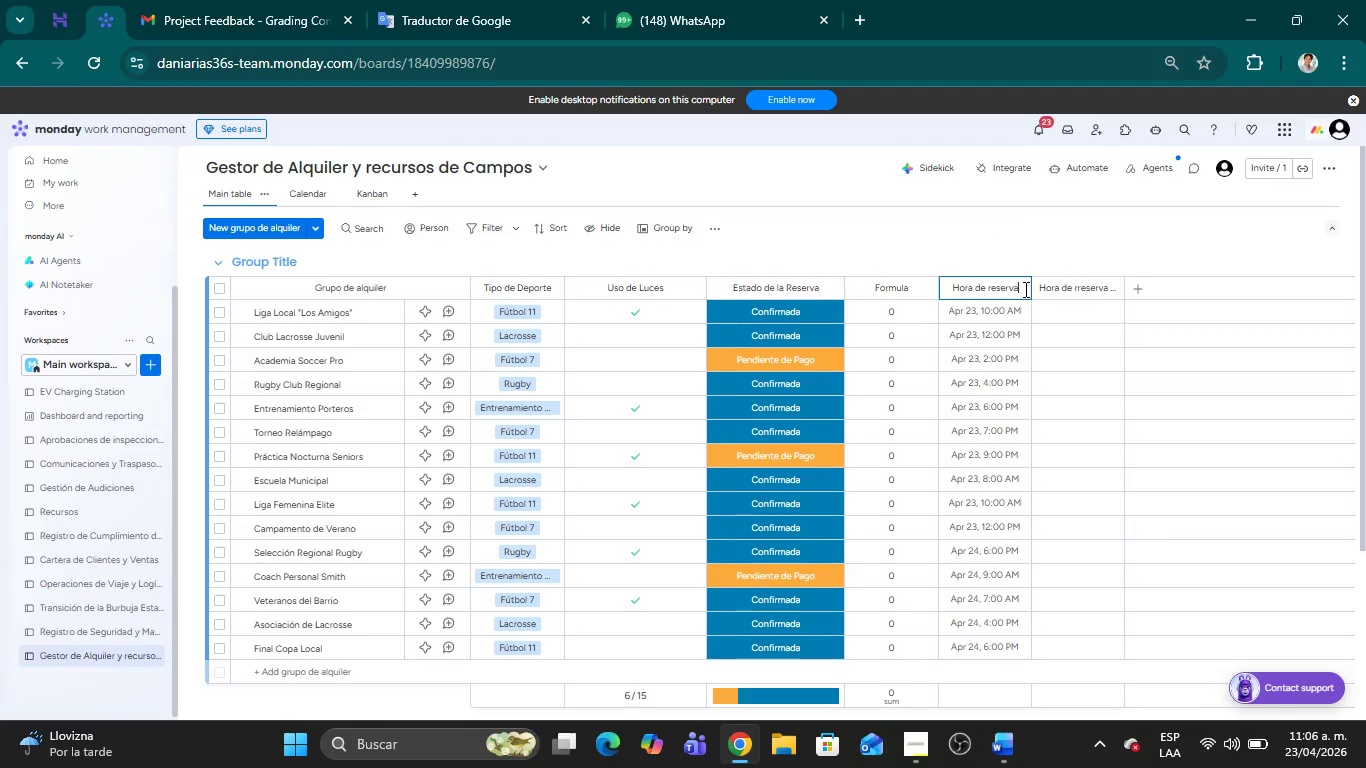 
type( Star)
 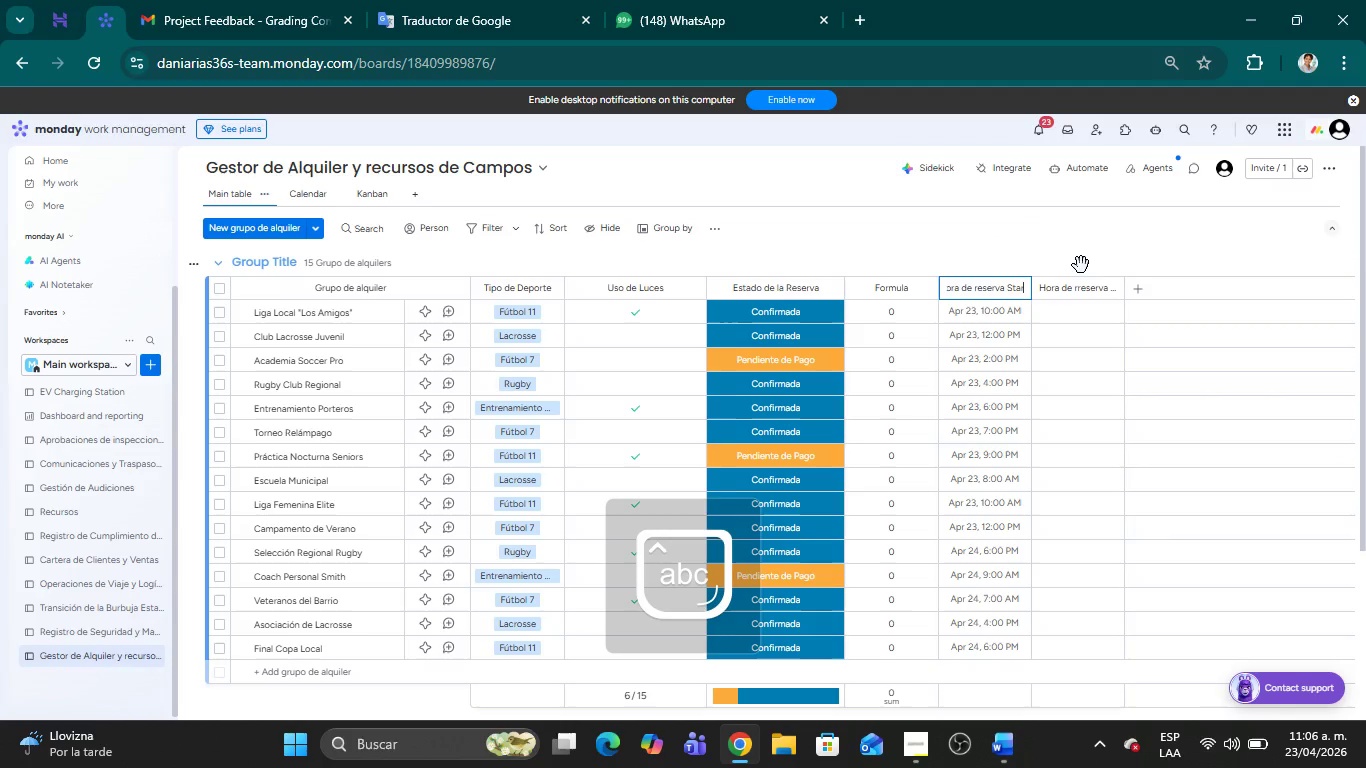 
key(T)
 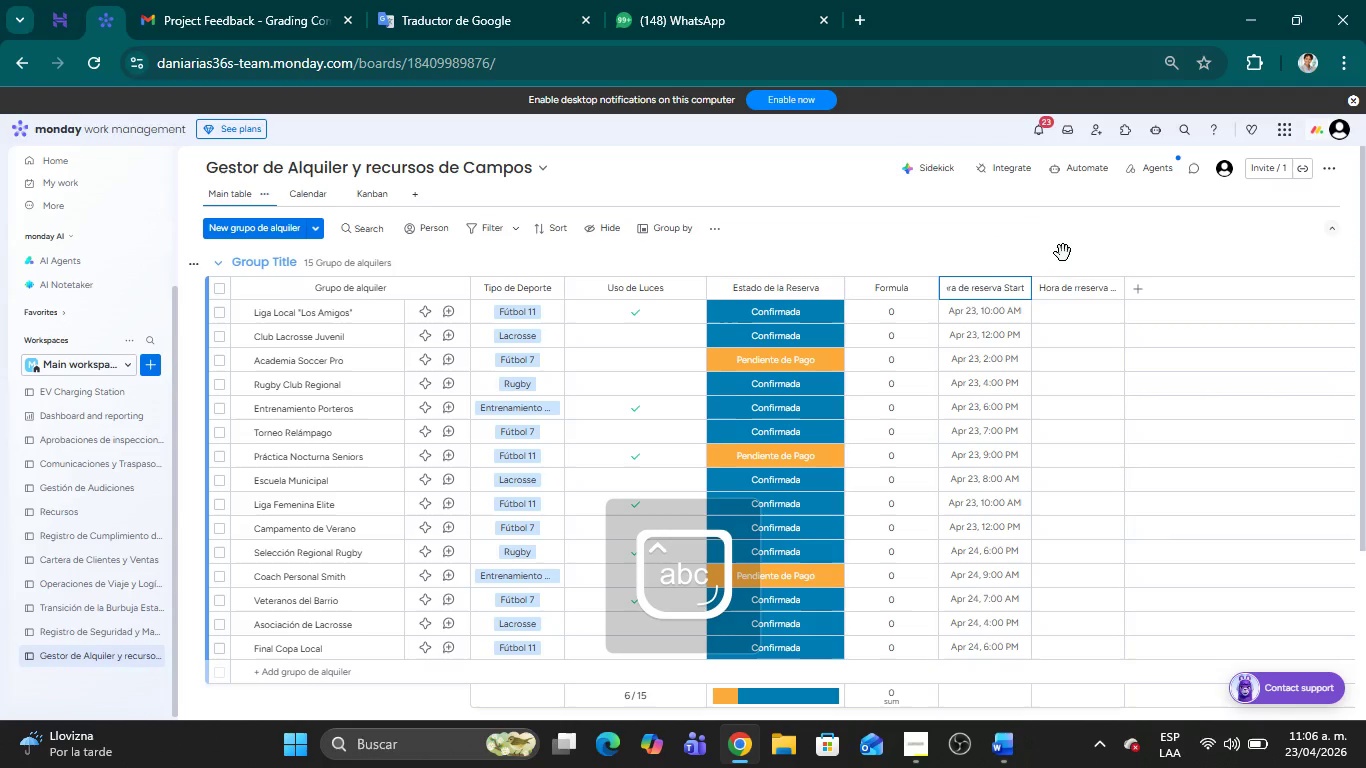 
left_click([1061, 249])
 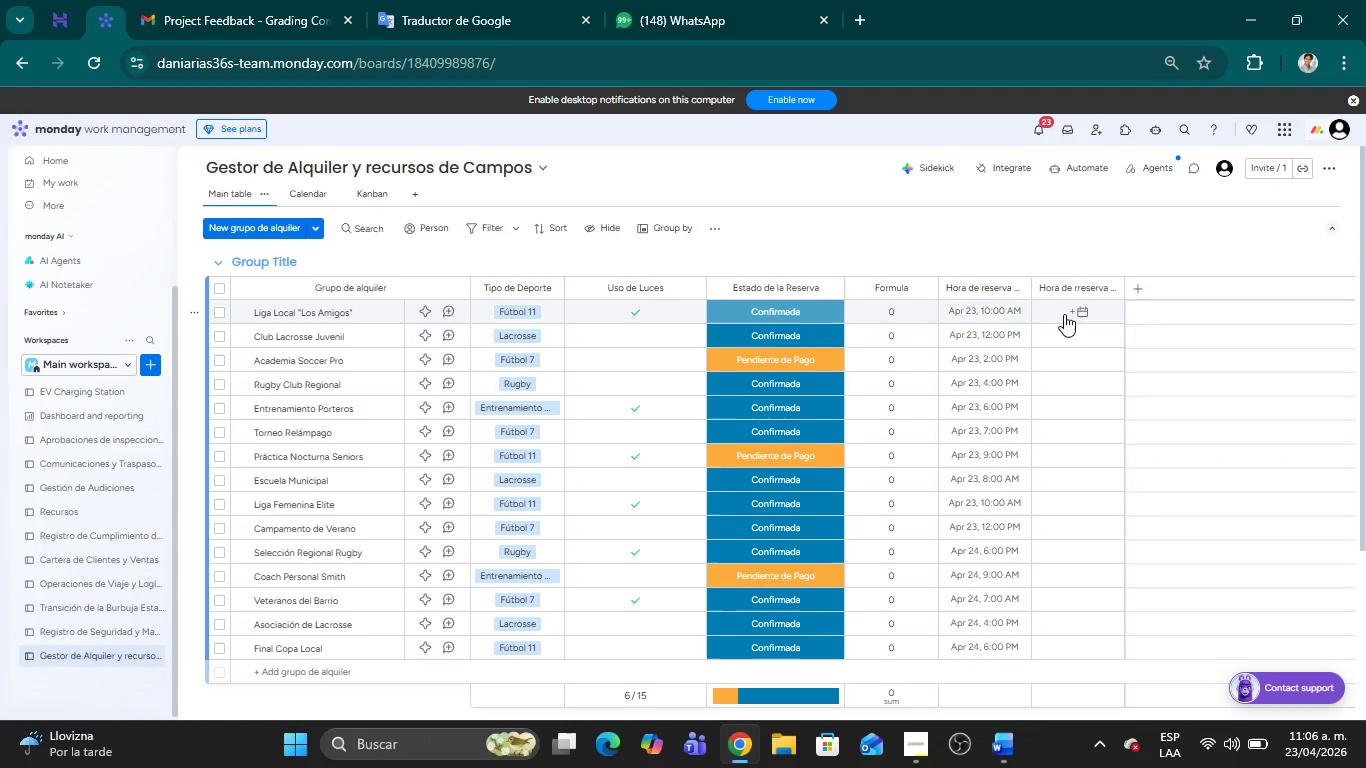 
left_click([1064, 312])
 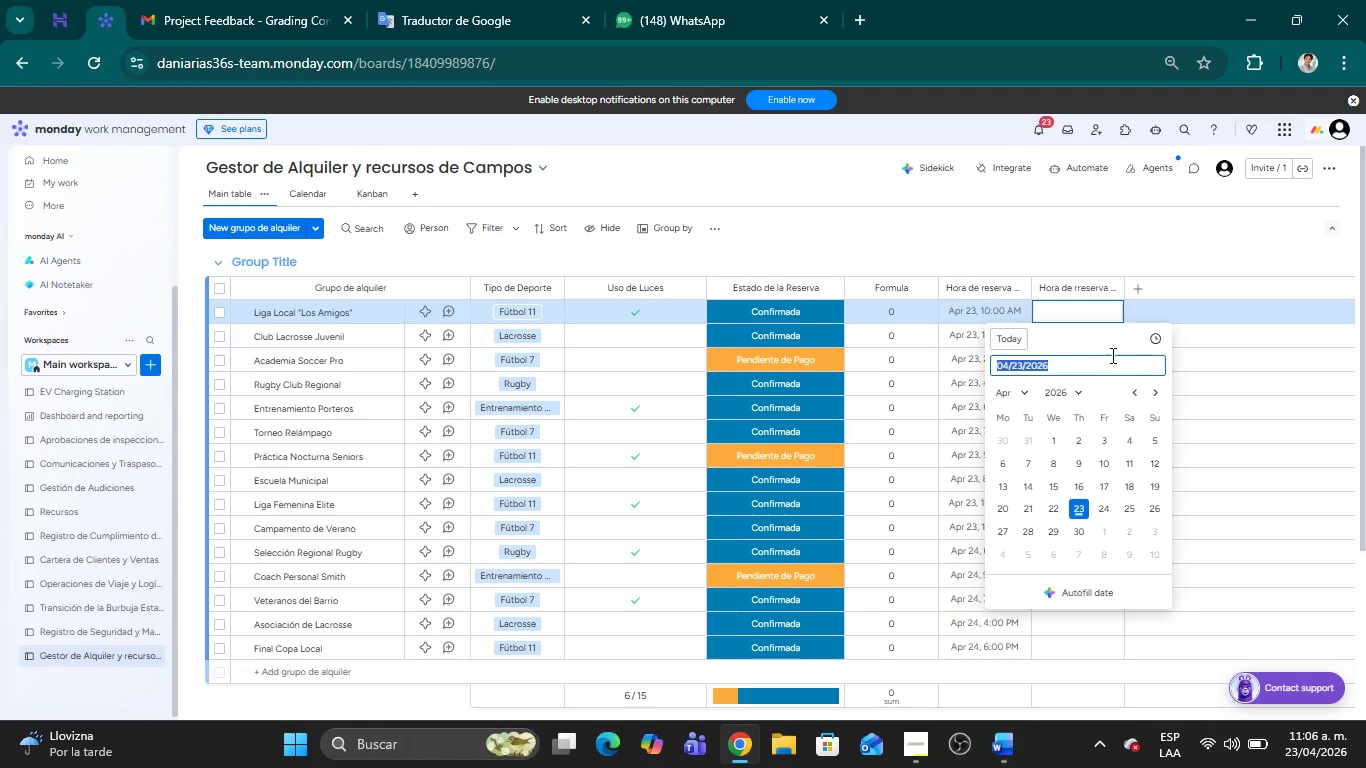 
left_click([1118, 293])
 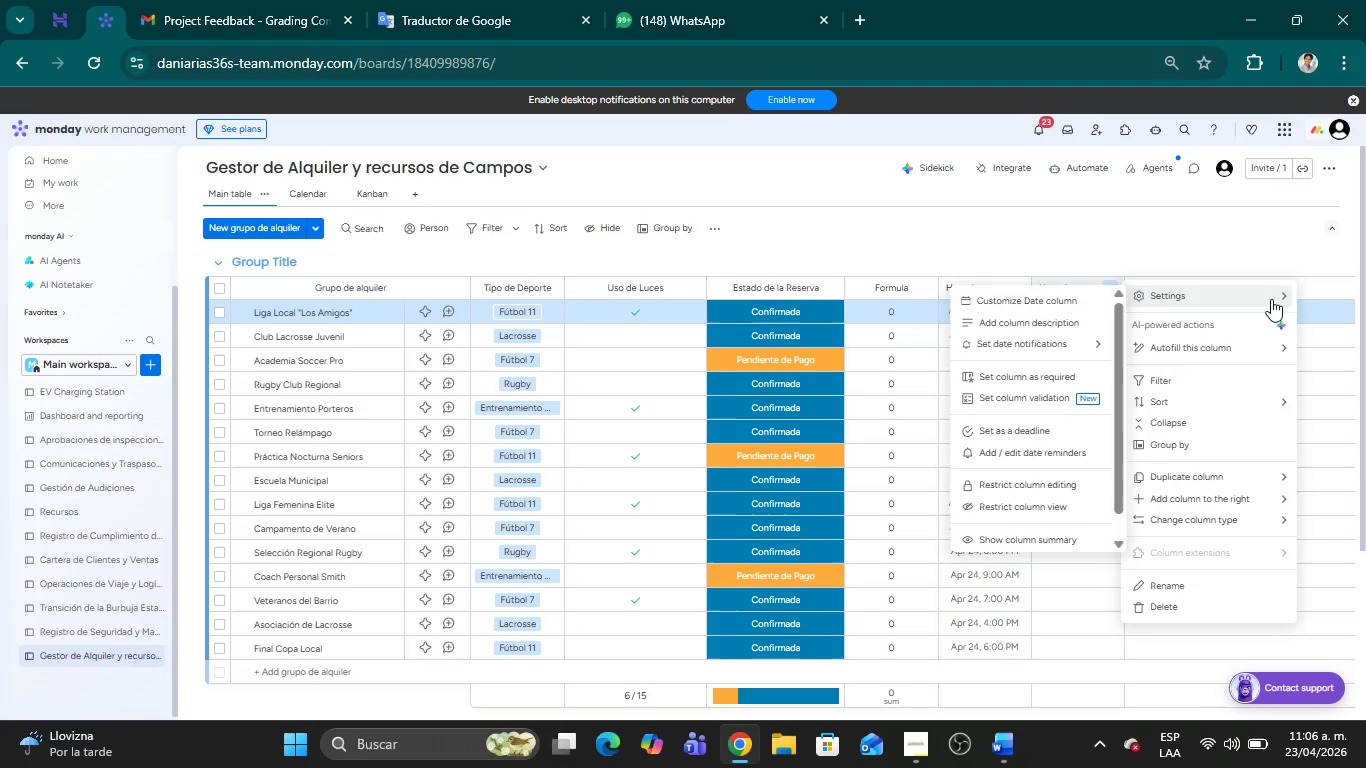 
left_click([1015, 303])
 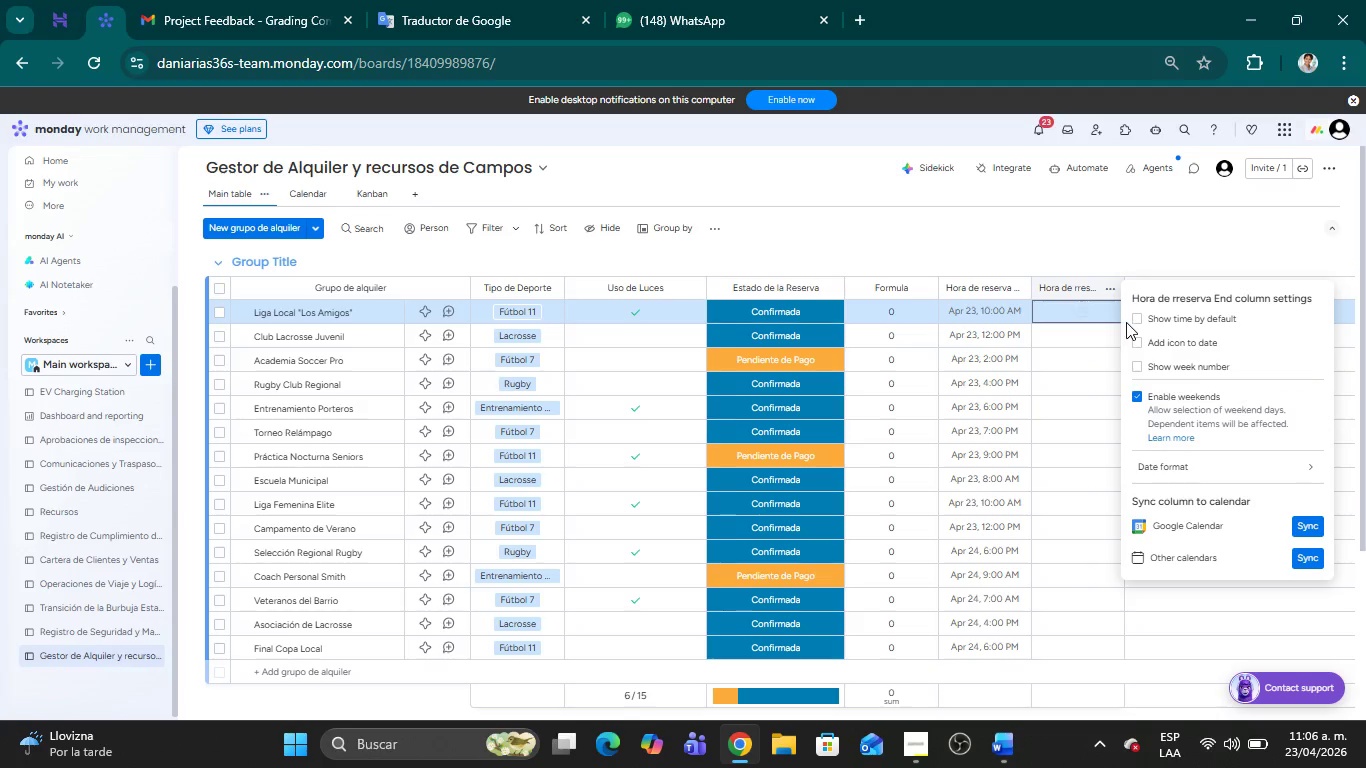 
left_click([1134, 318])
 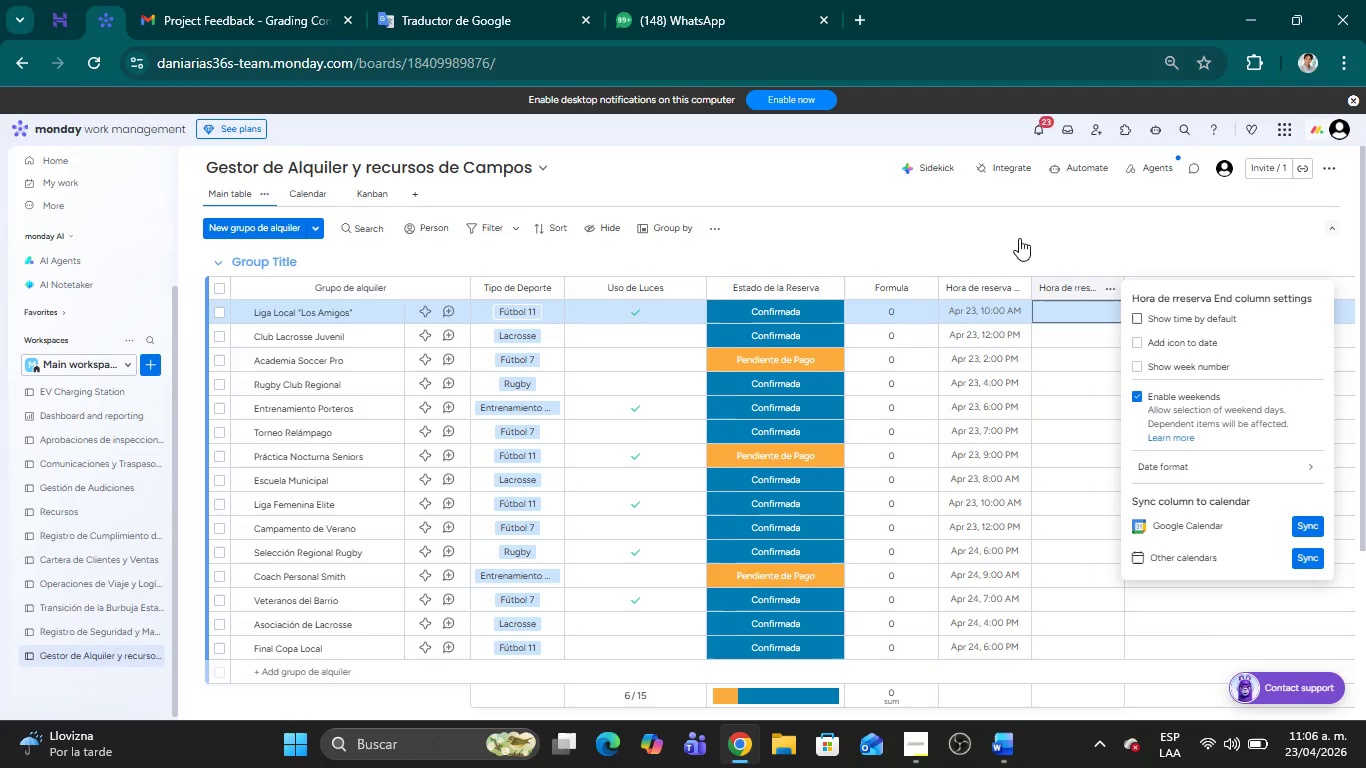 
left_click([1019, 237])
 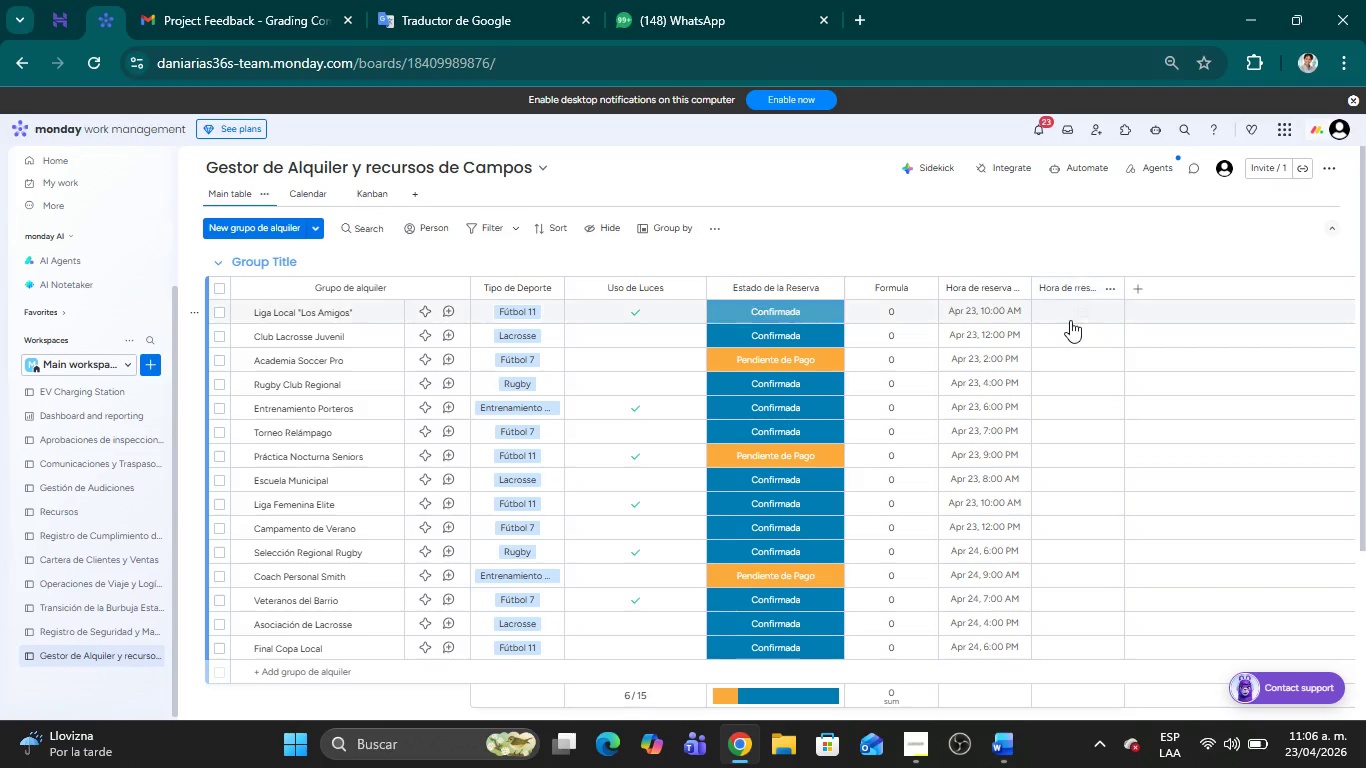 
left_click([1060, 314])
 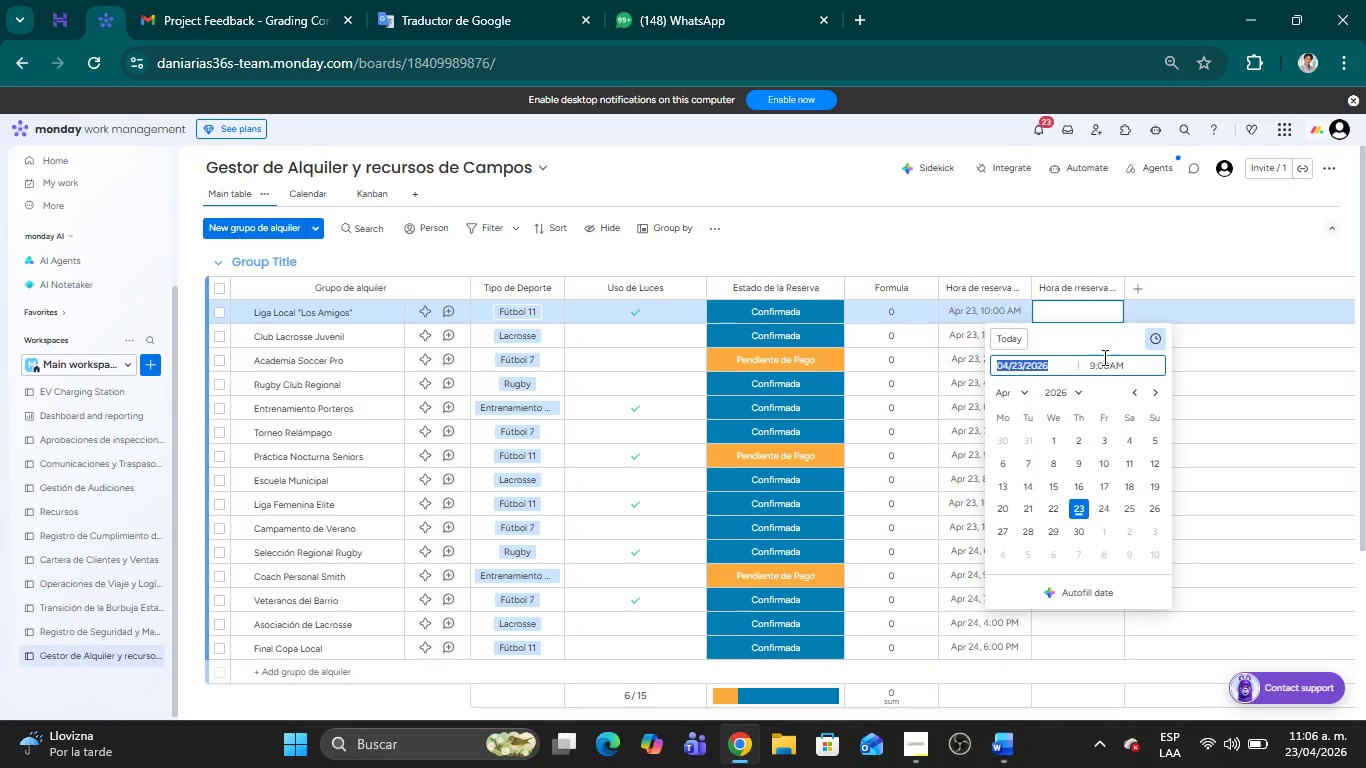 
left_click([1097, 362])
 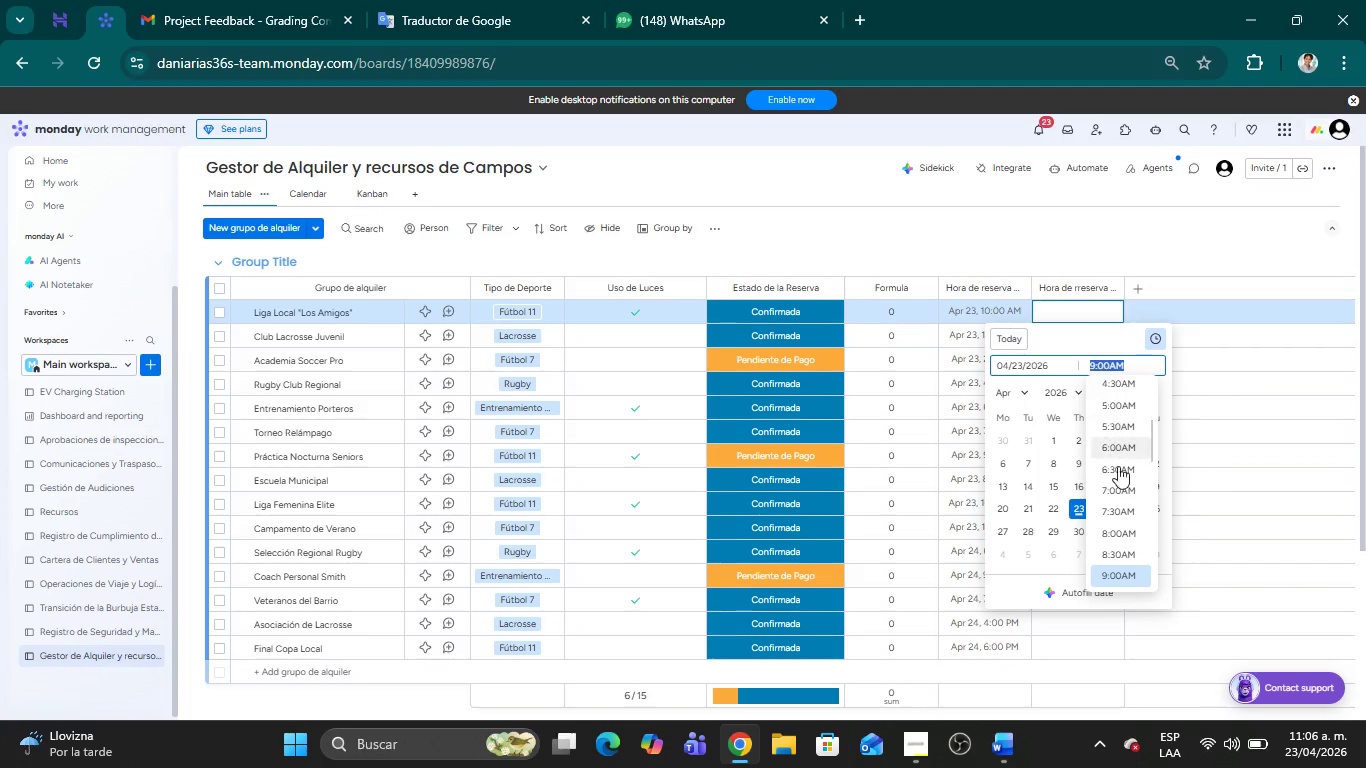 
scroll: coordinate [1130, 502], scroll_direction: down, amount: 2.0
 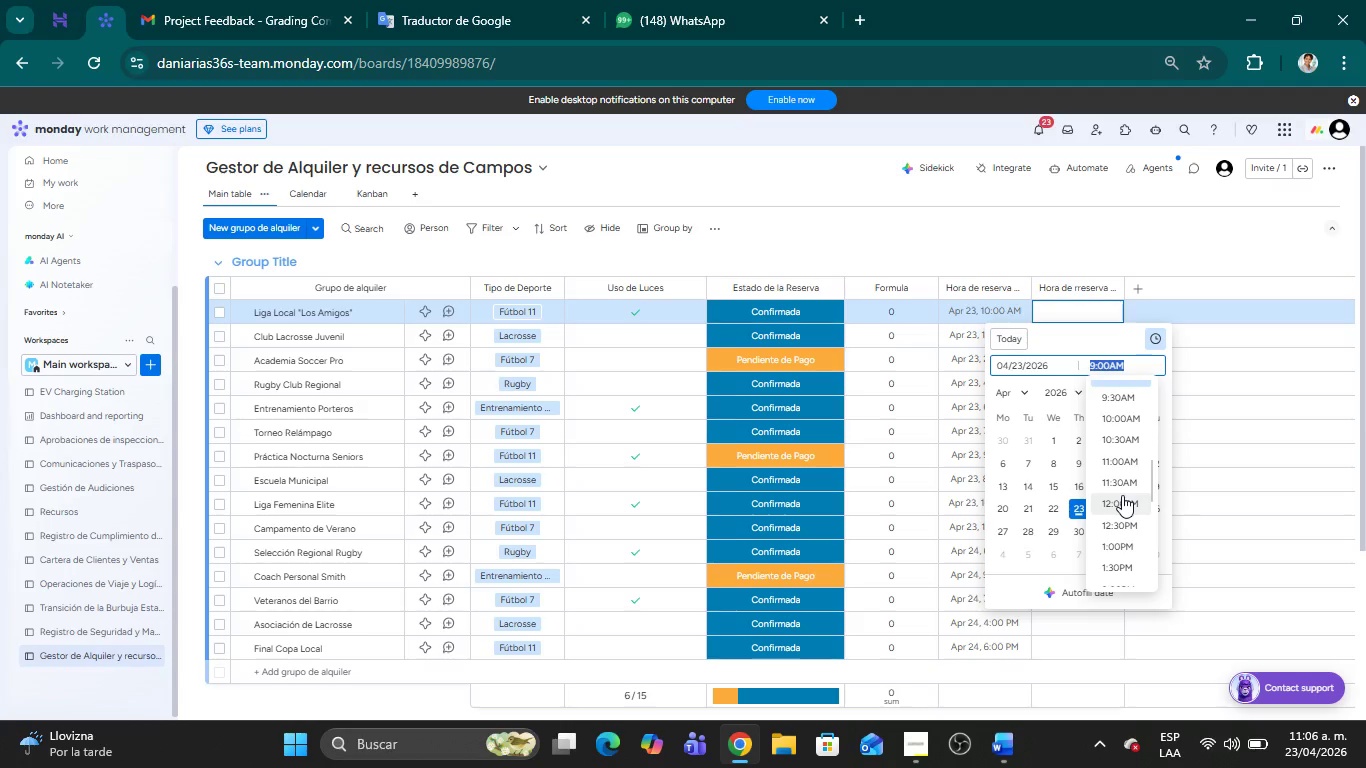 
left_click([1122, 494])
 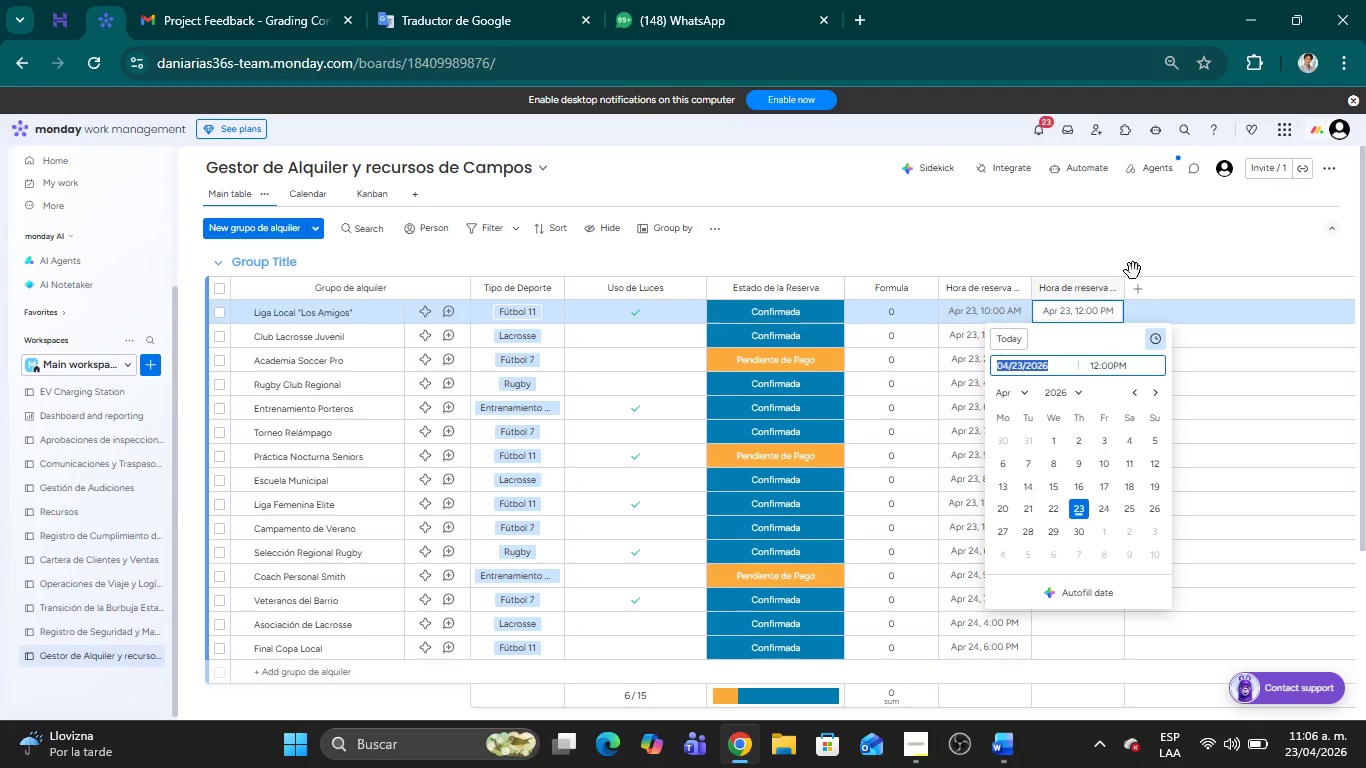 
left_click([1144, 245])
 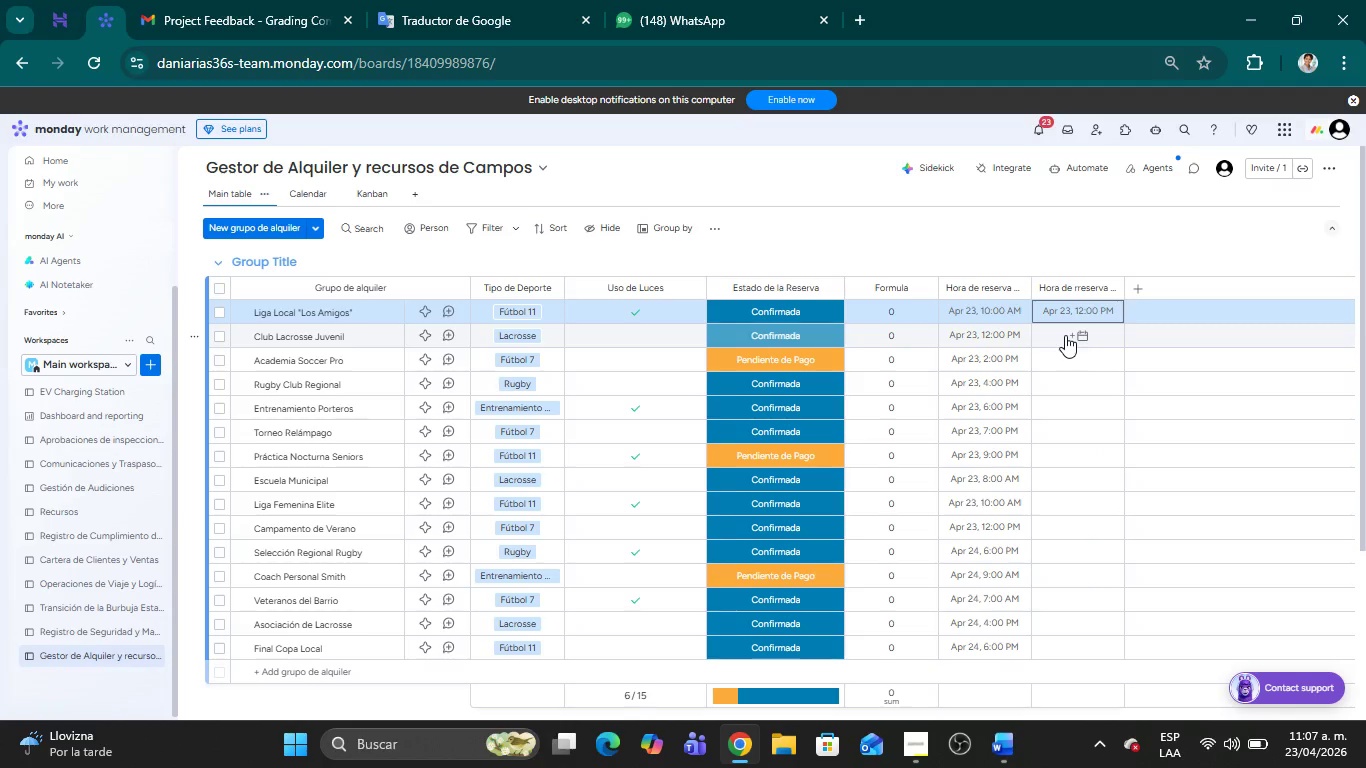 
left_click([1065, 335])
 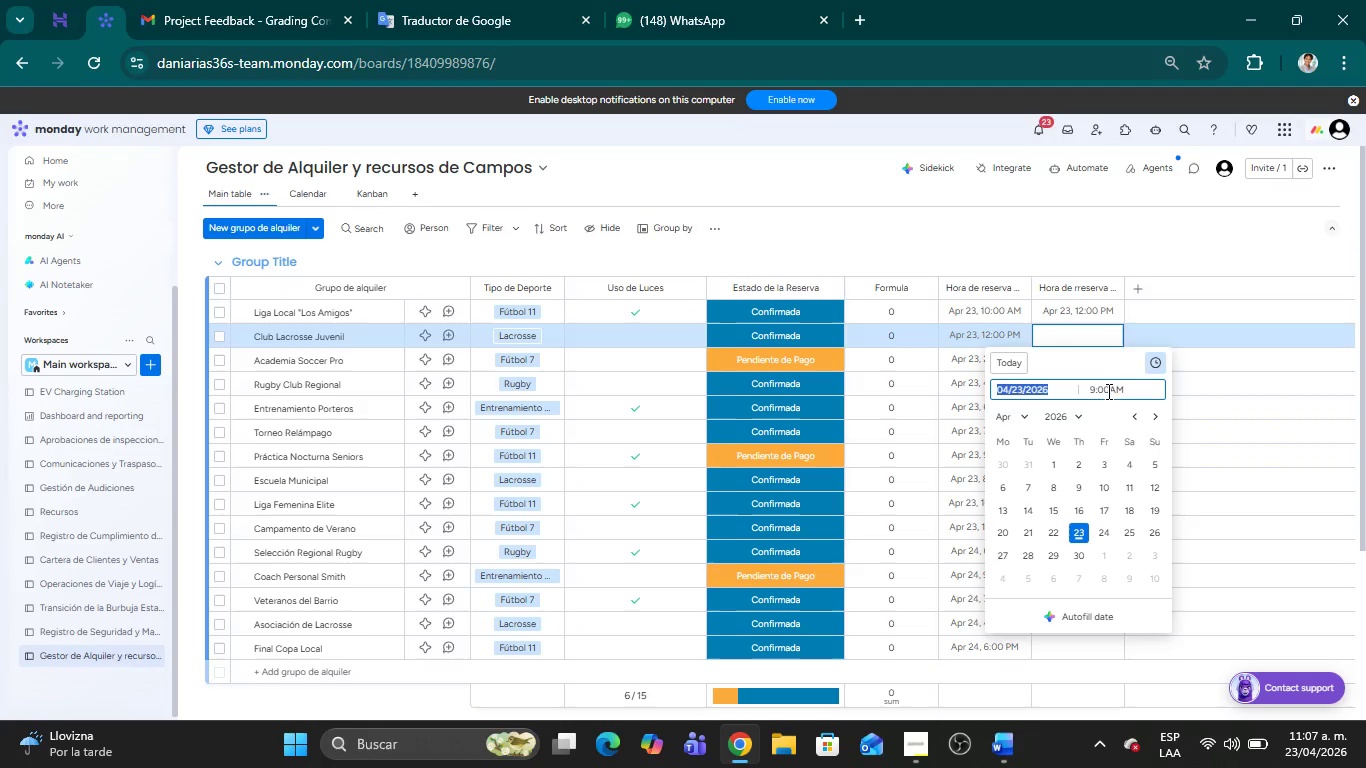 
left_click([1094, 389])
 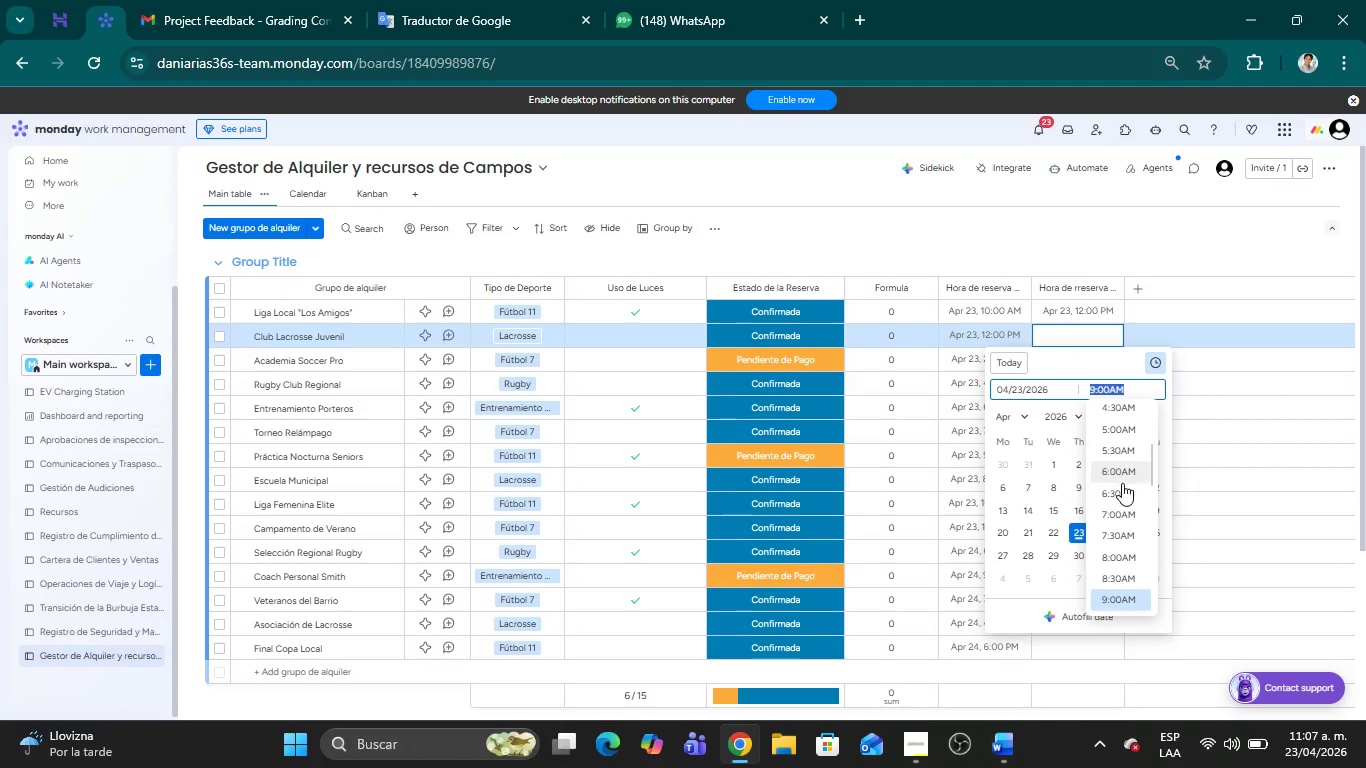 
scroll: coordinate [1139, 534], scroll_direction: down, amount: 3.0
 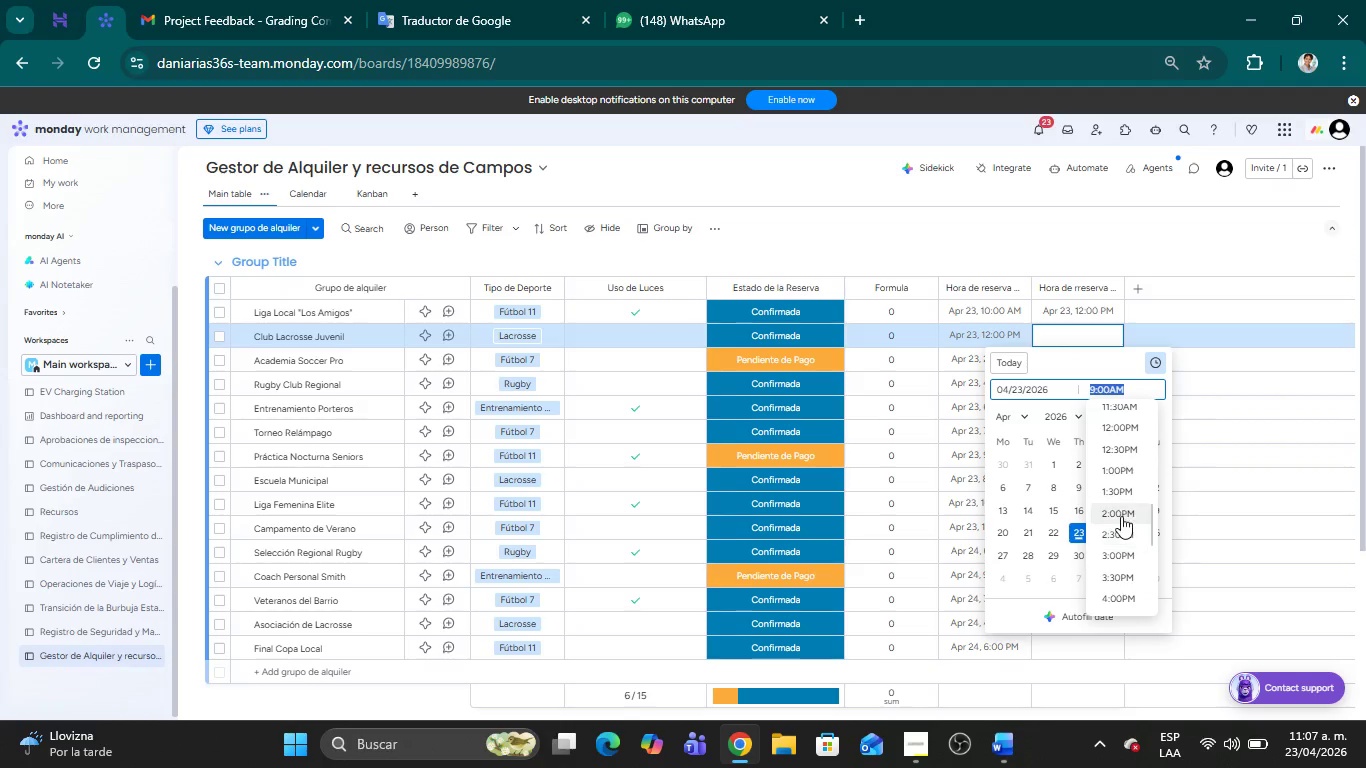 
left_click([1121, 516])
 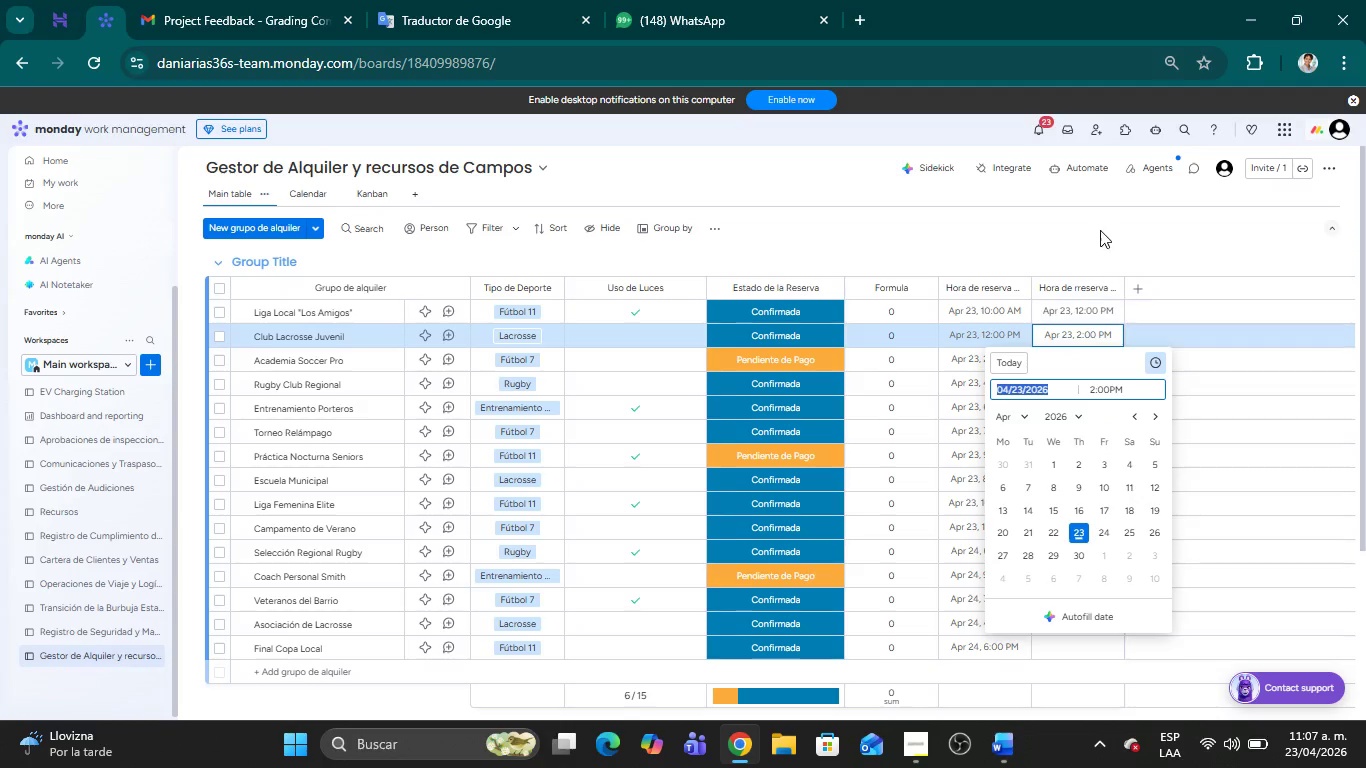 
left_click([1100, 226])
 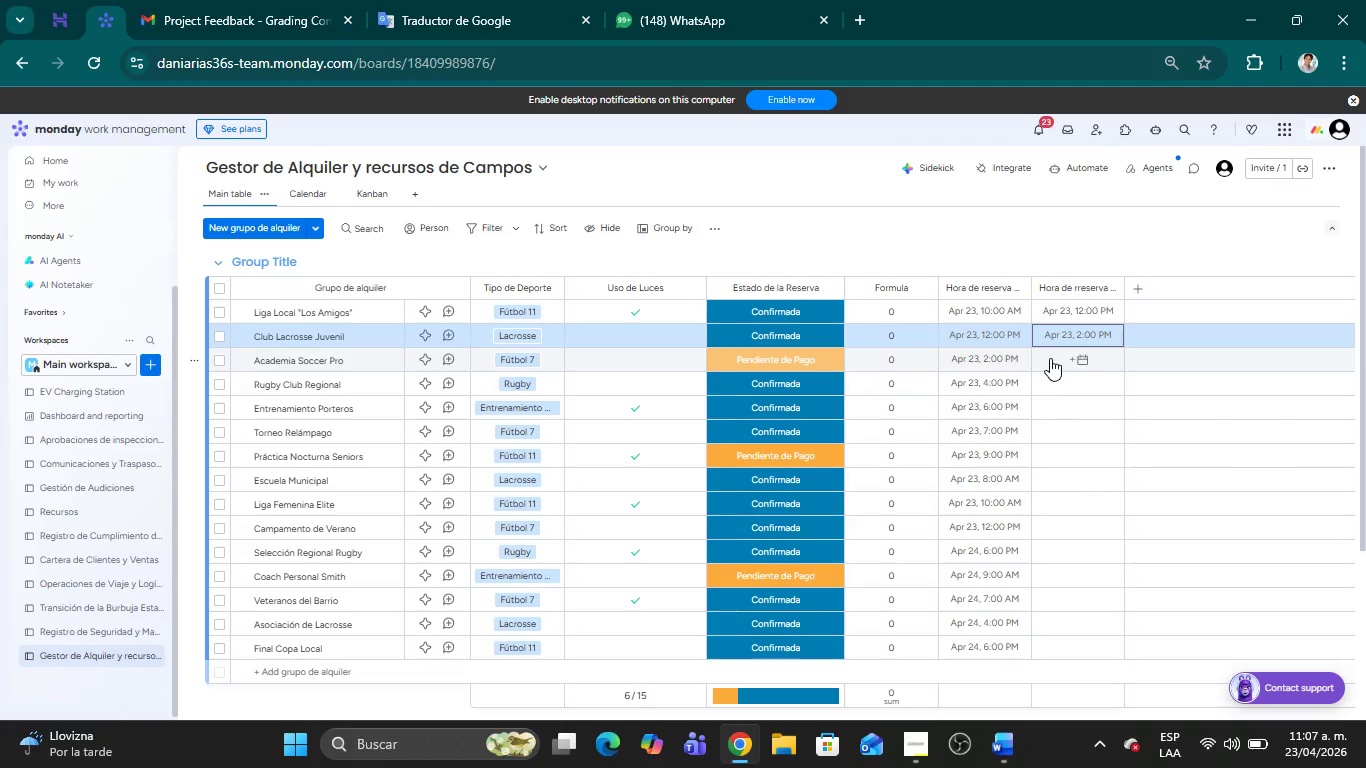 
left_click([1050, 358])
 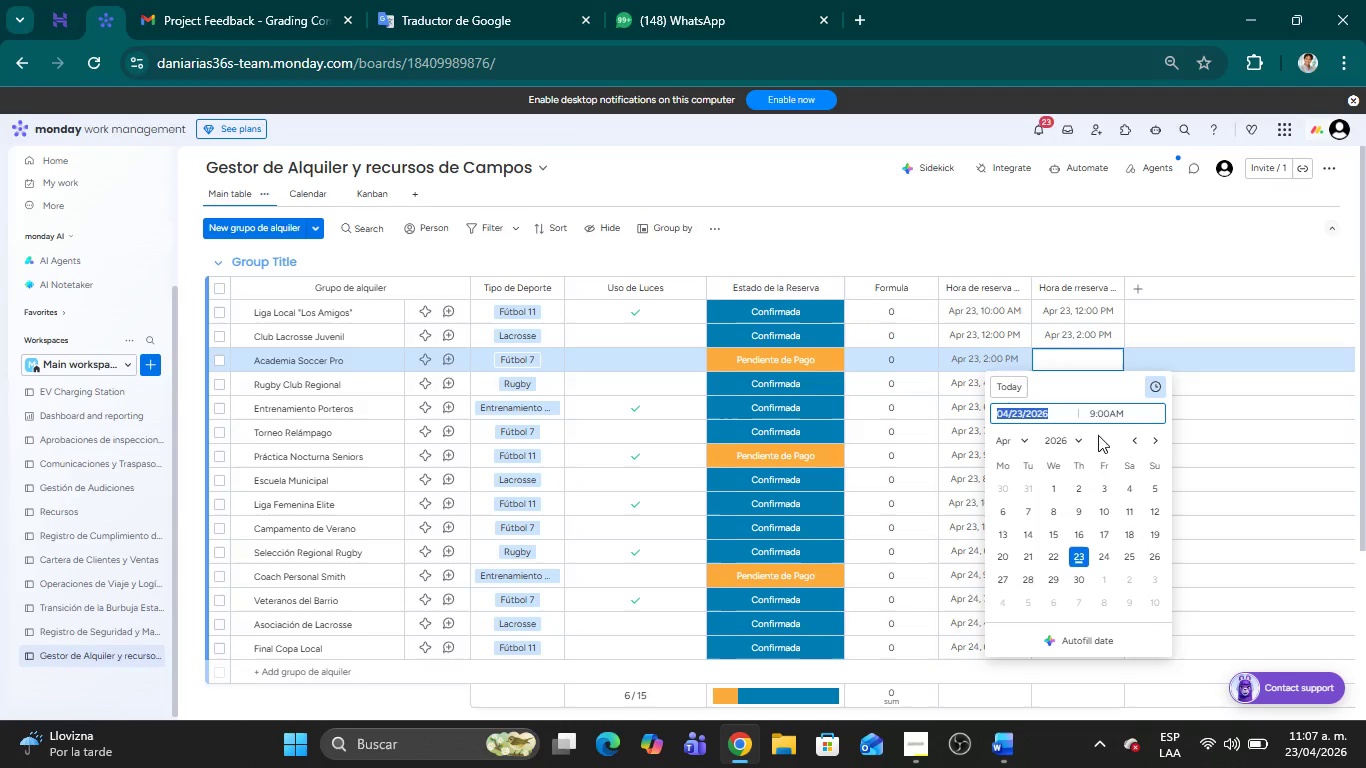 
left_click([1104, 417])
 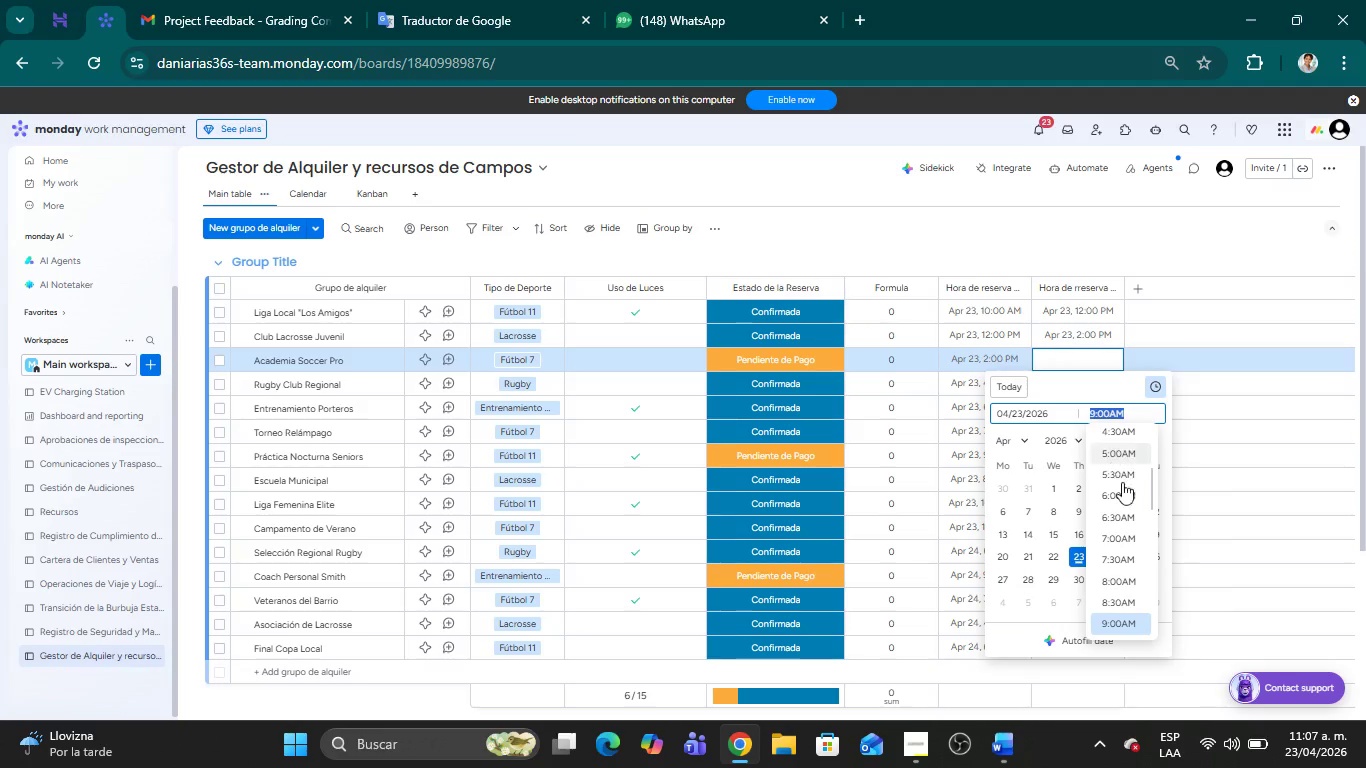 
scroll: coordinate [1120, 517], scroll_direction: down, amount: 3.0
 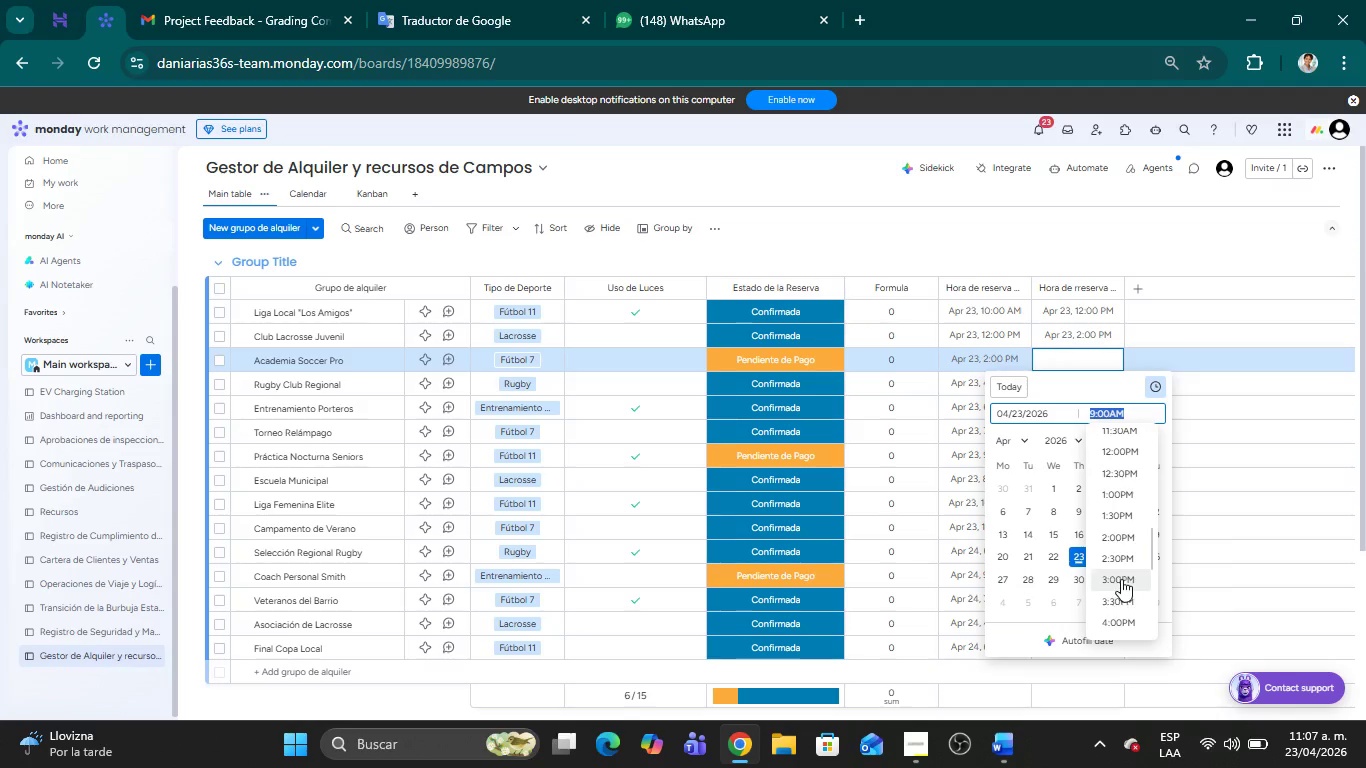 
left_click([1118, 623])
 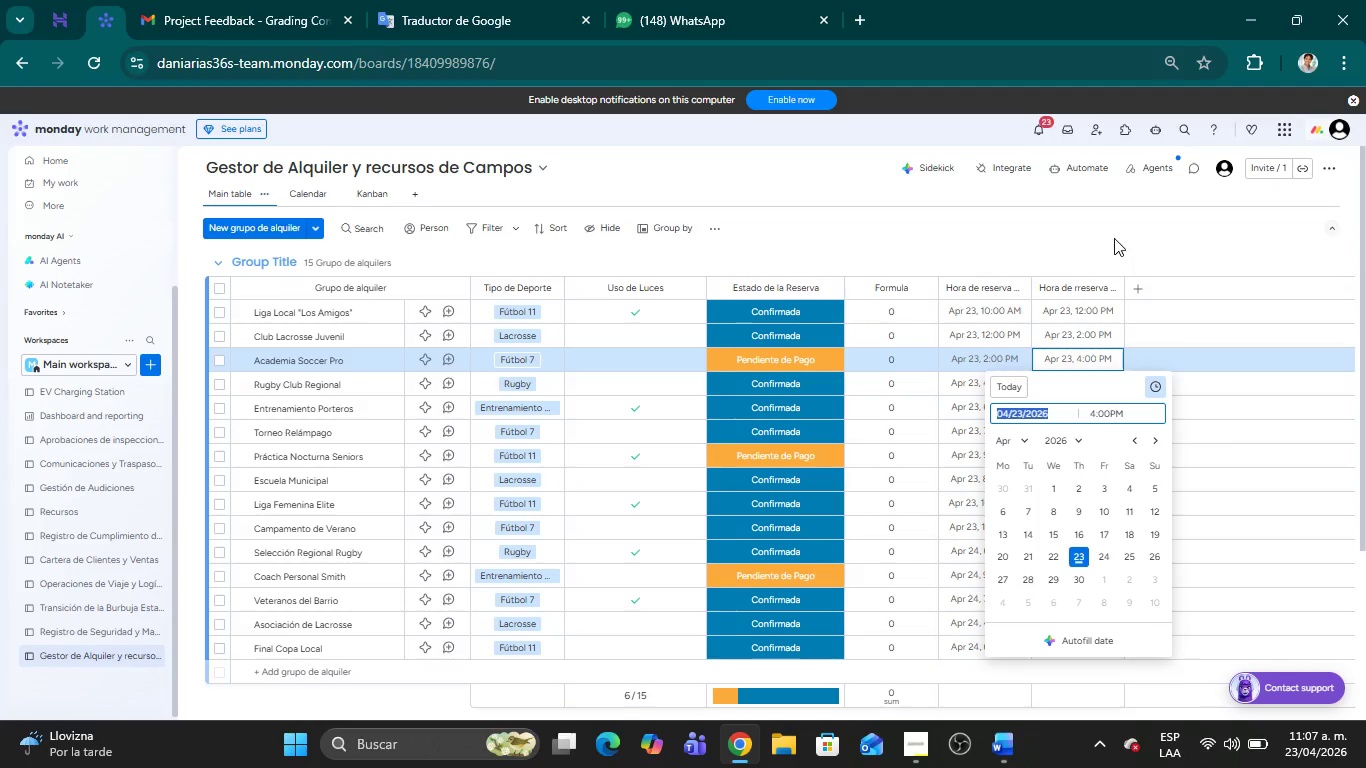 
left_click([1113, 235])
 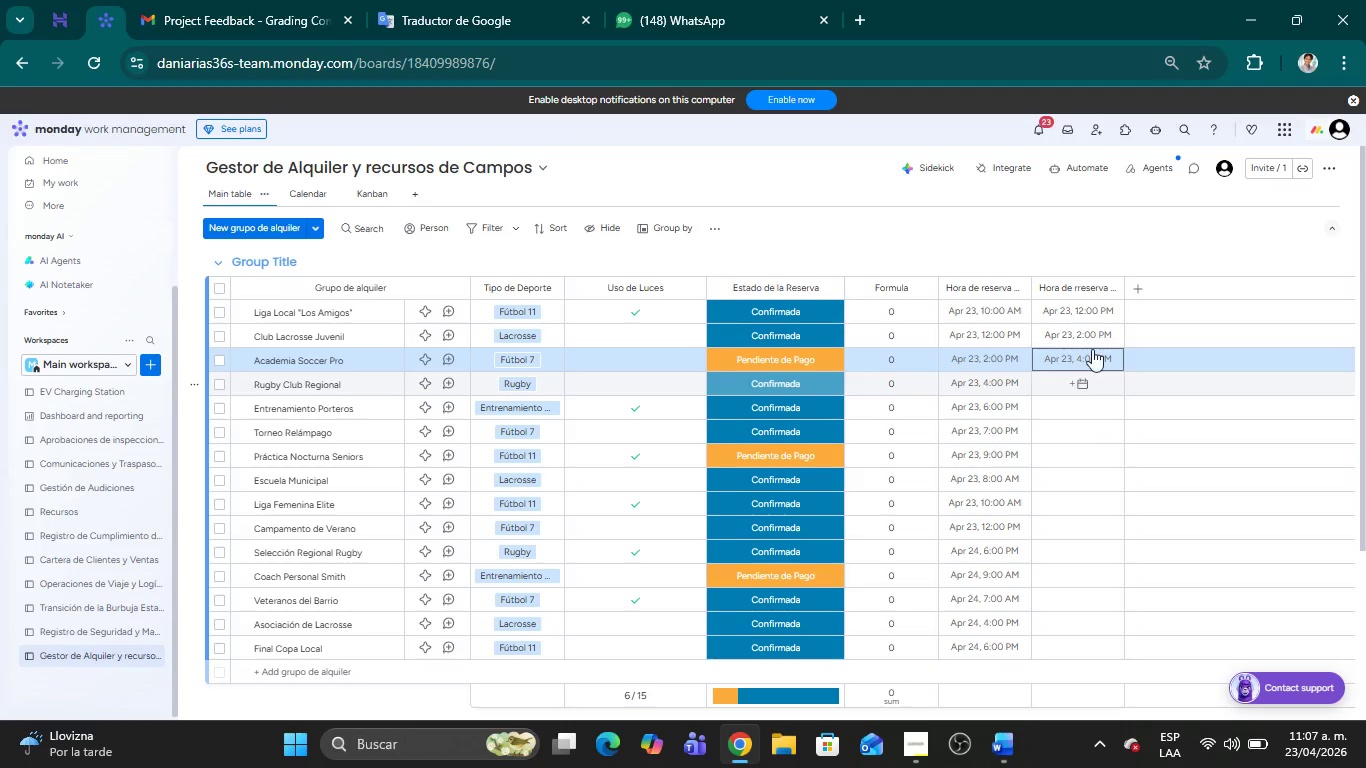 
left_click([1079, 288])
 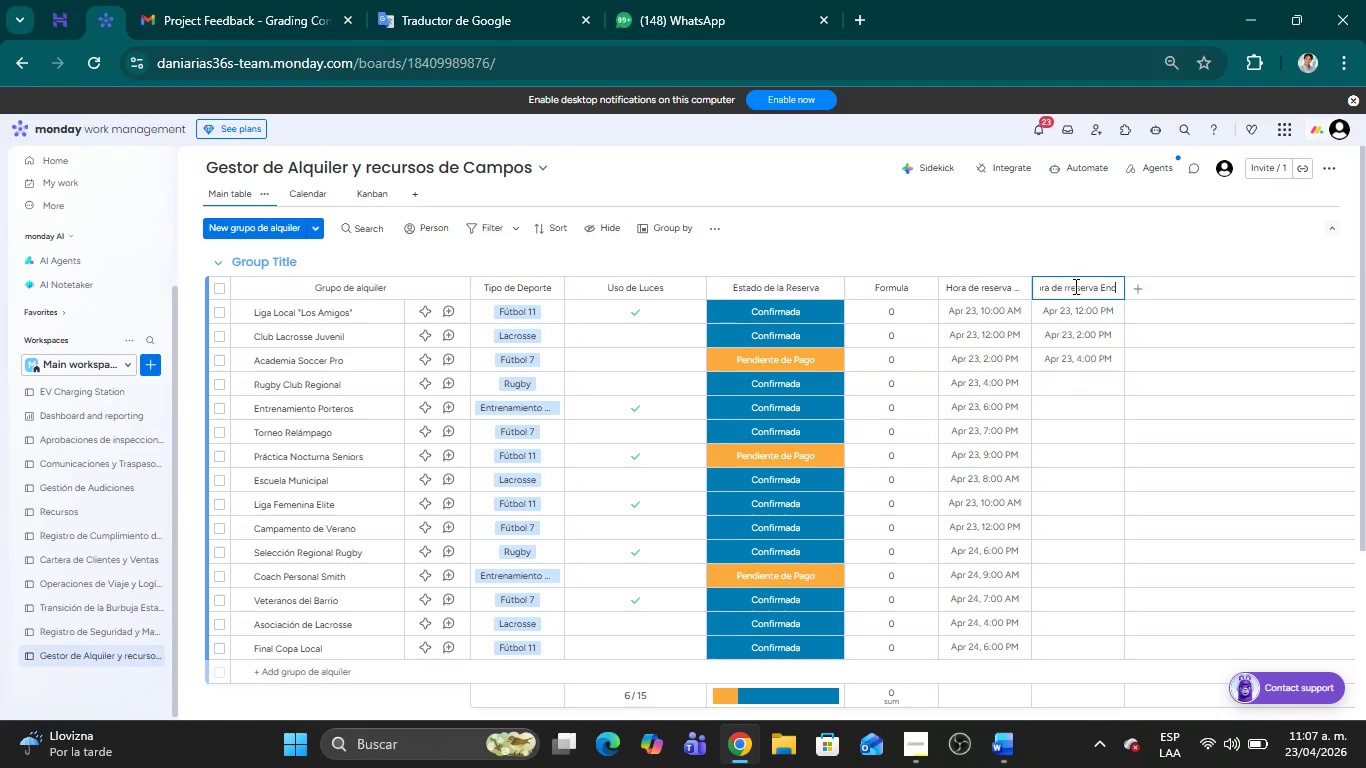 
left_click([1069, 286])
 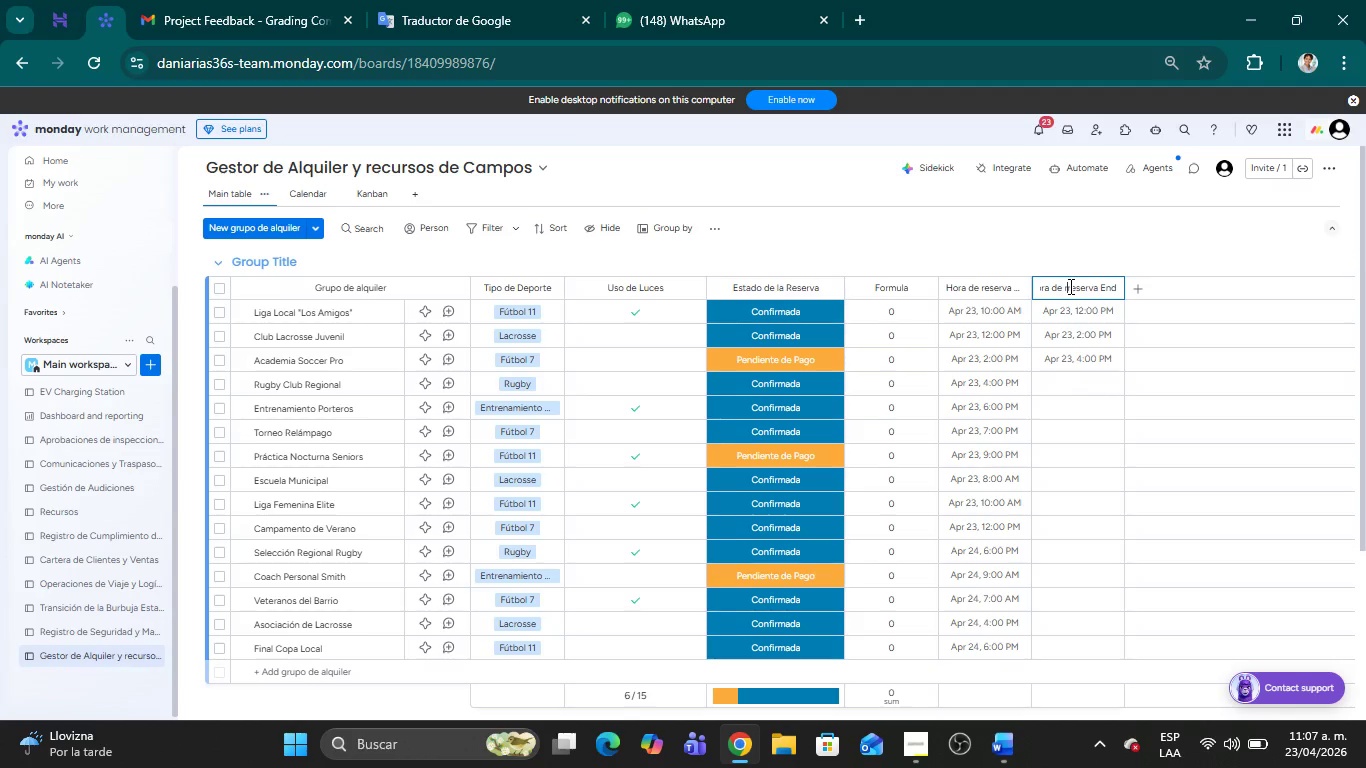 
key(Backspace)
 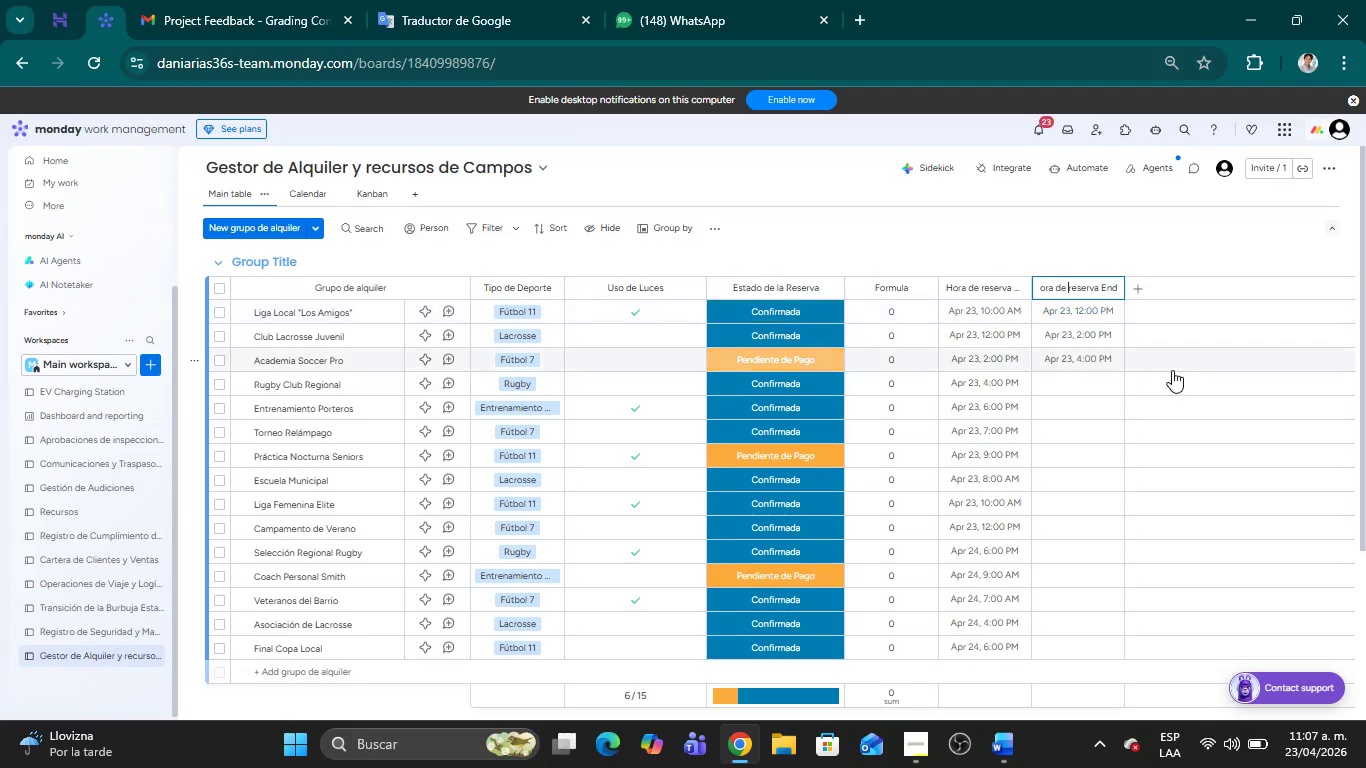 
key(CapsLock)
 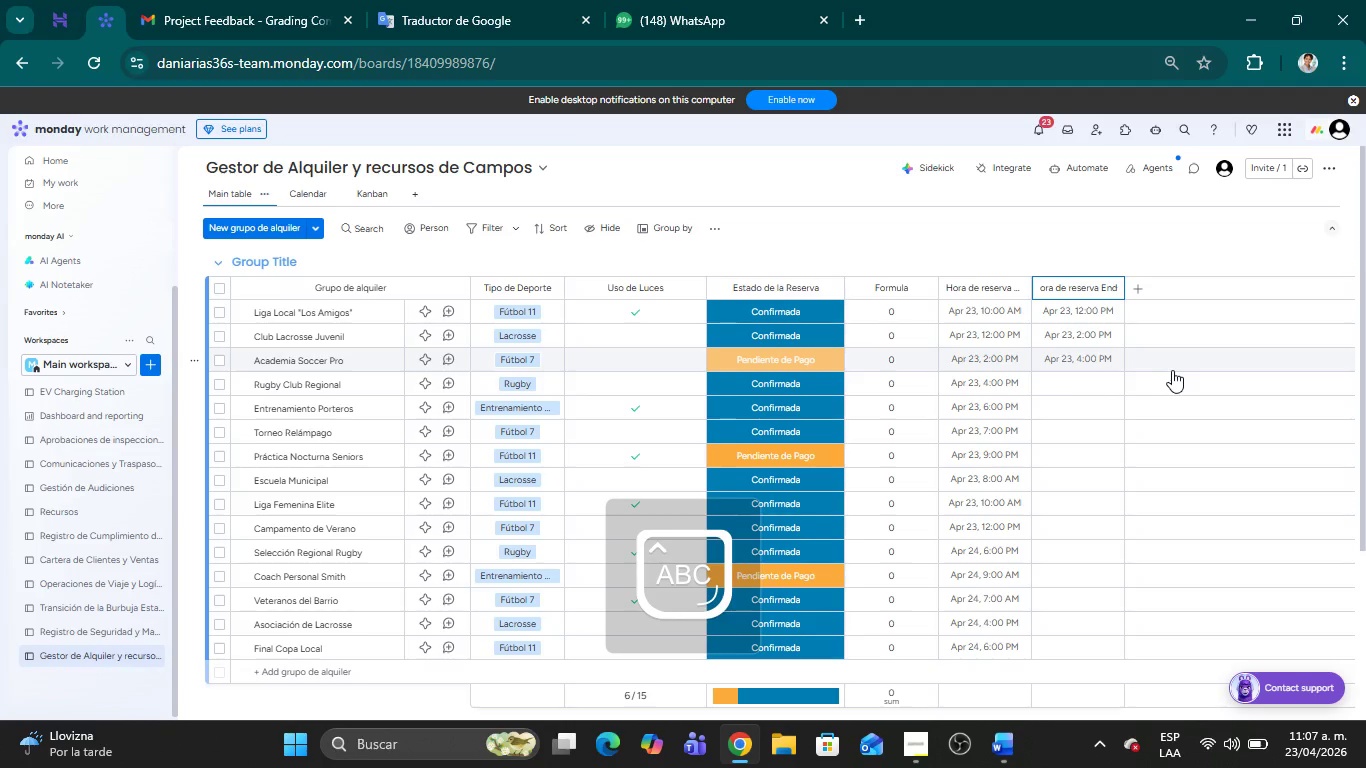 
key(R)
 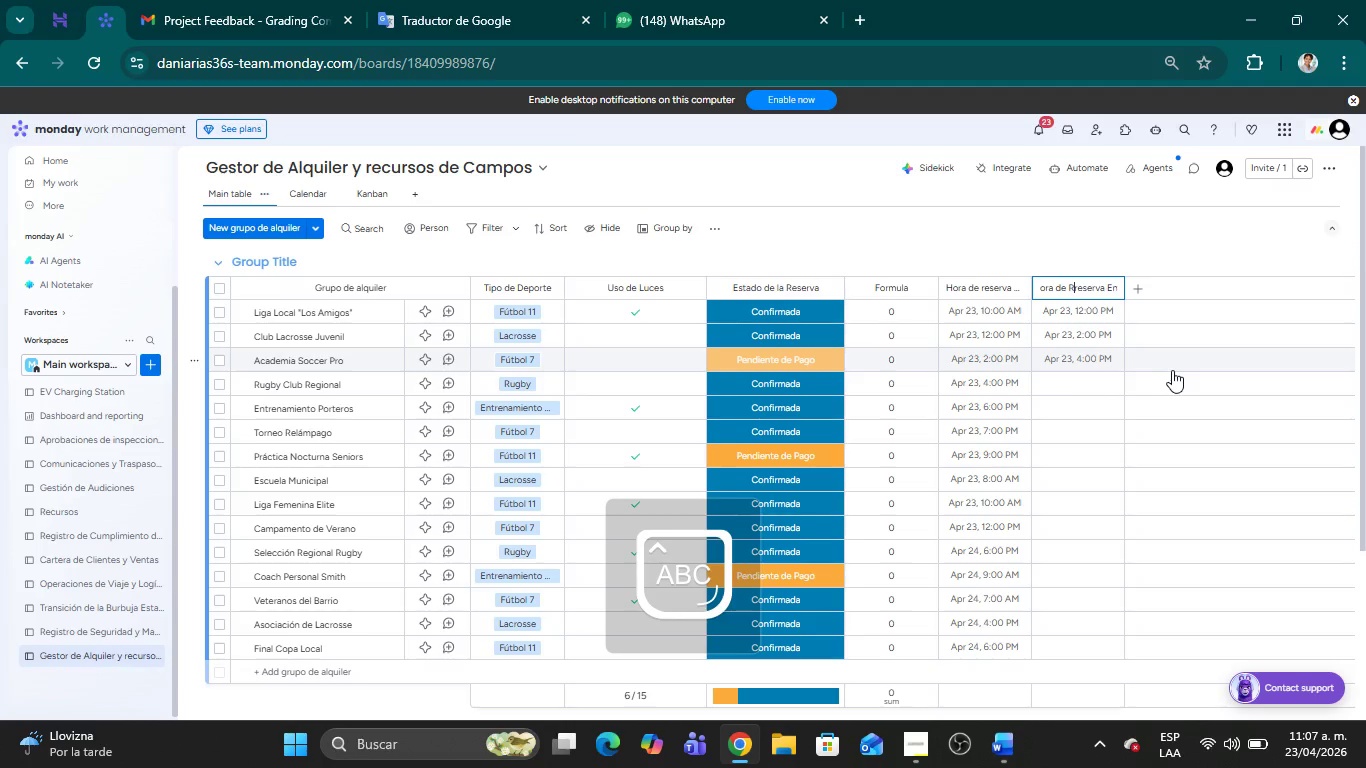 
key(CapsLock)
 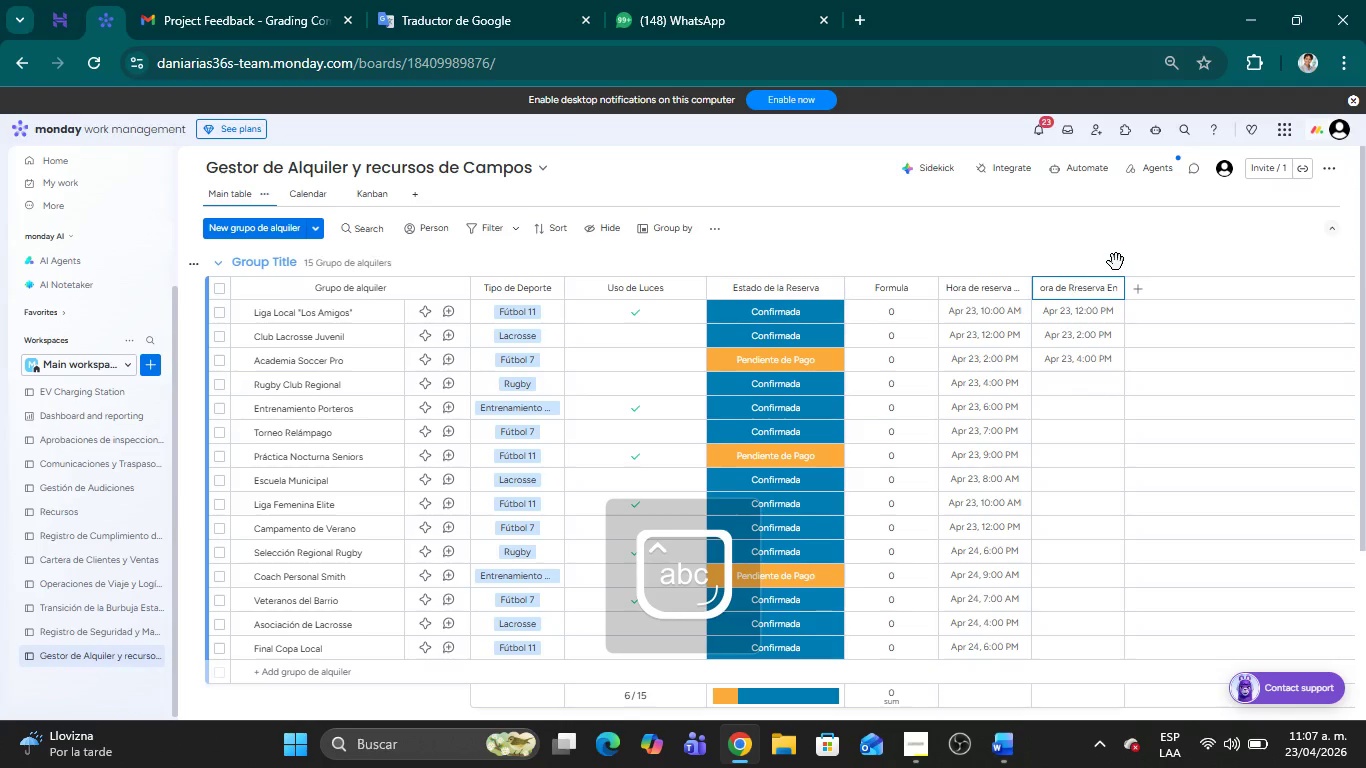 
left_click([1115, 259])
 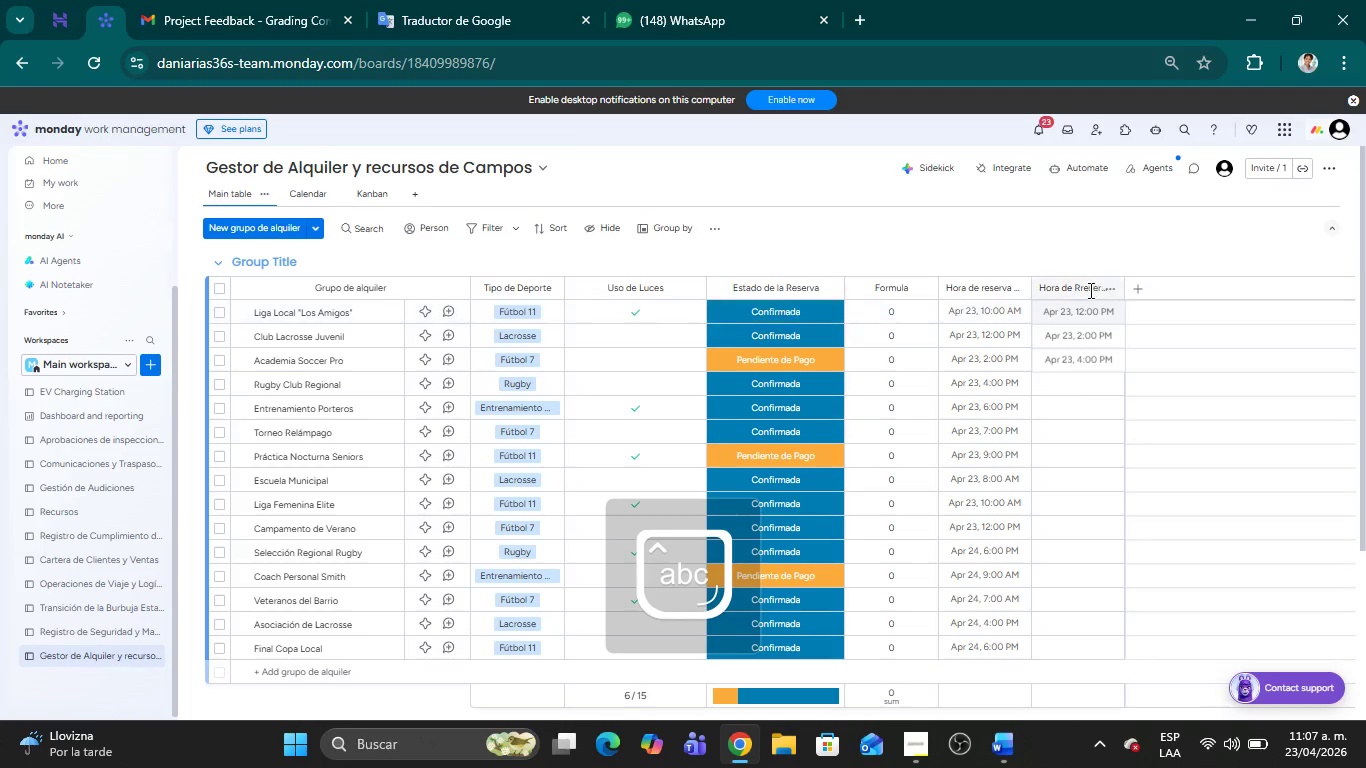 
left_click([1085, 288])
 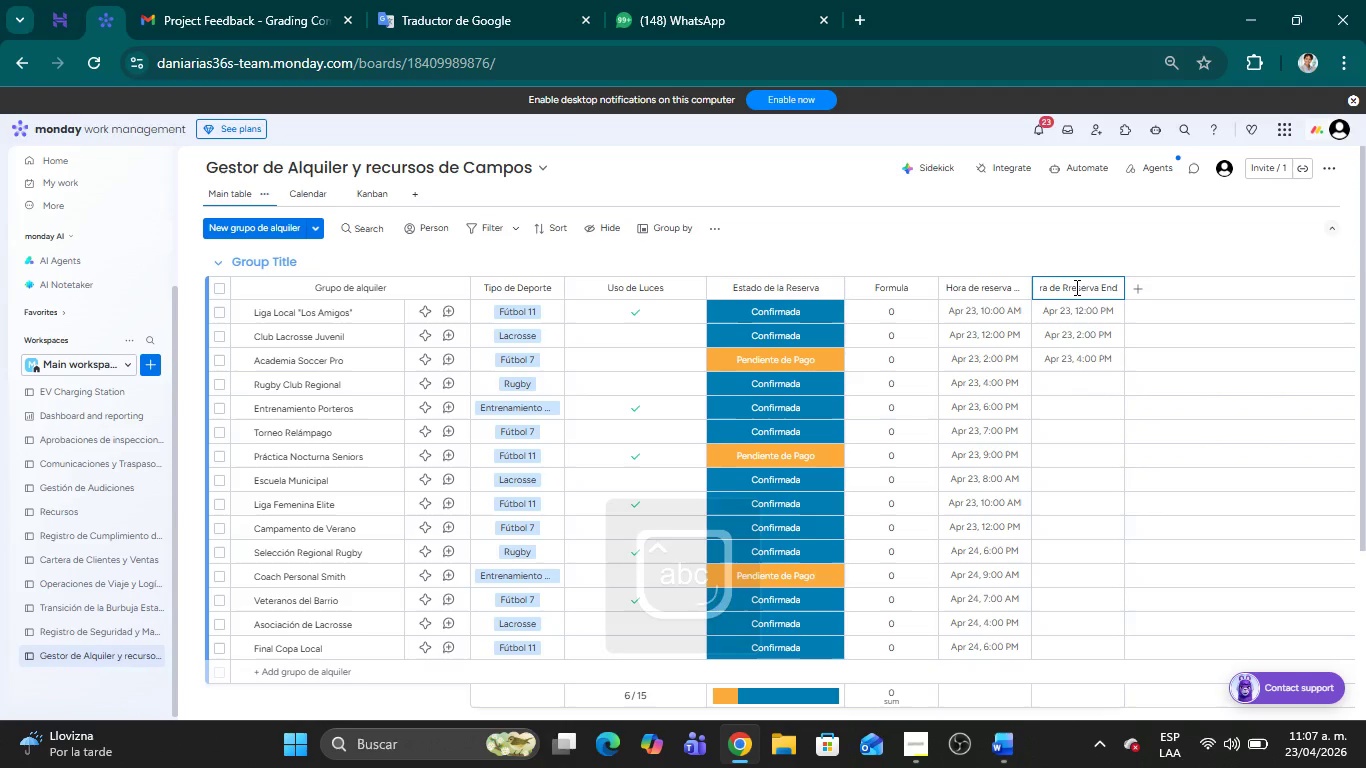 
left_click([1072, 287])
 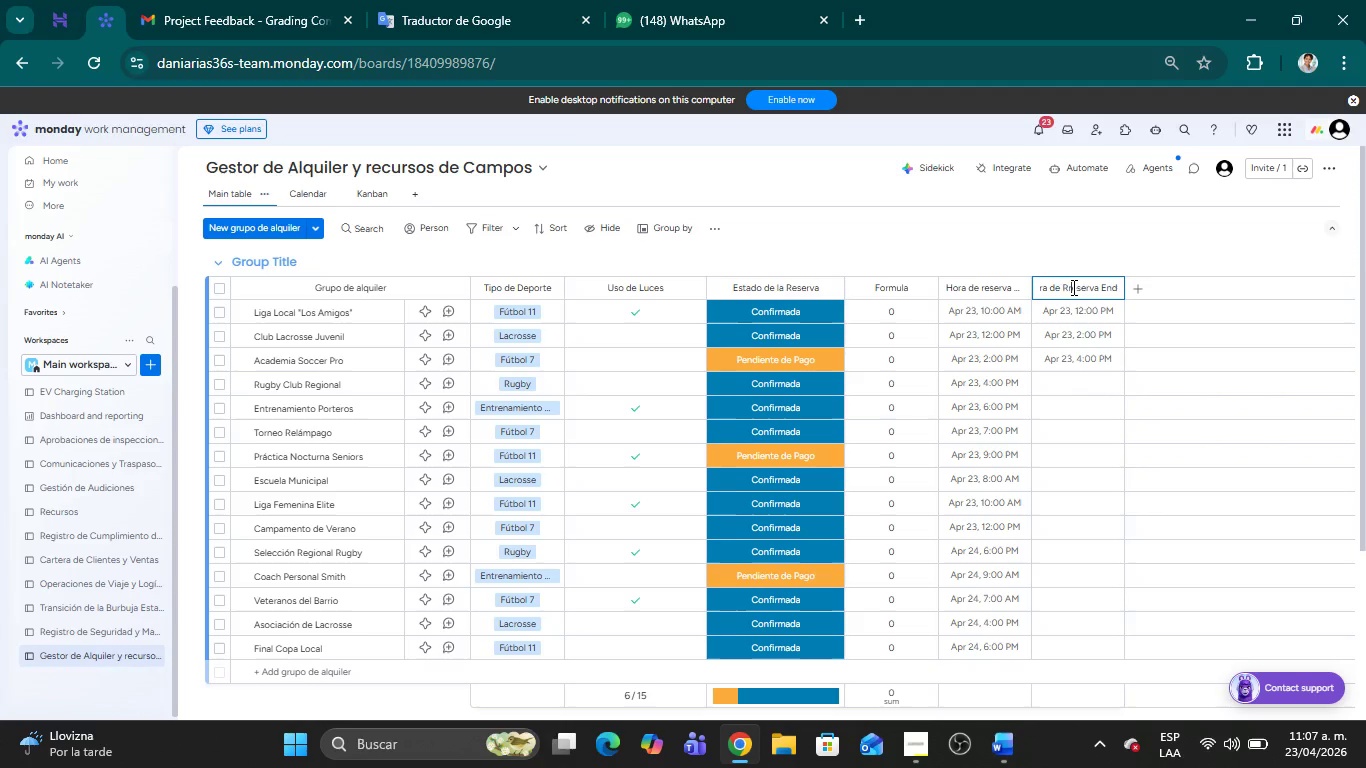 
key(Backspace)
 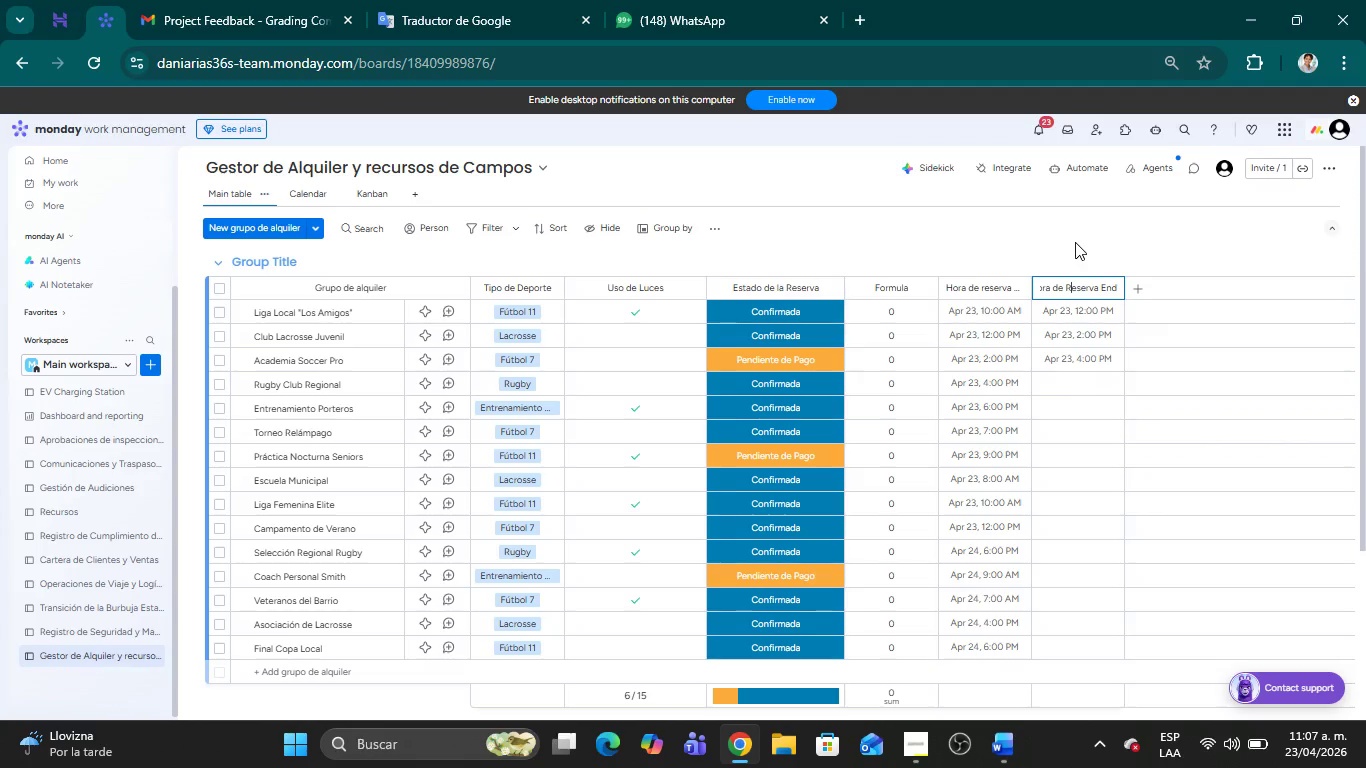 
left_click([1075, 242])
 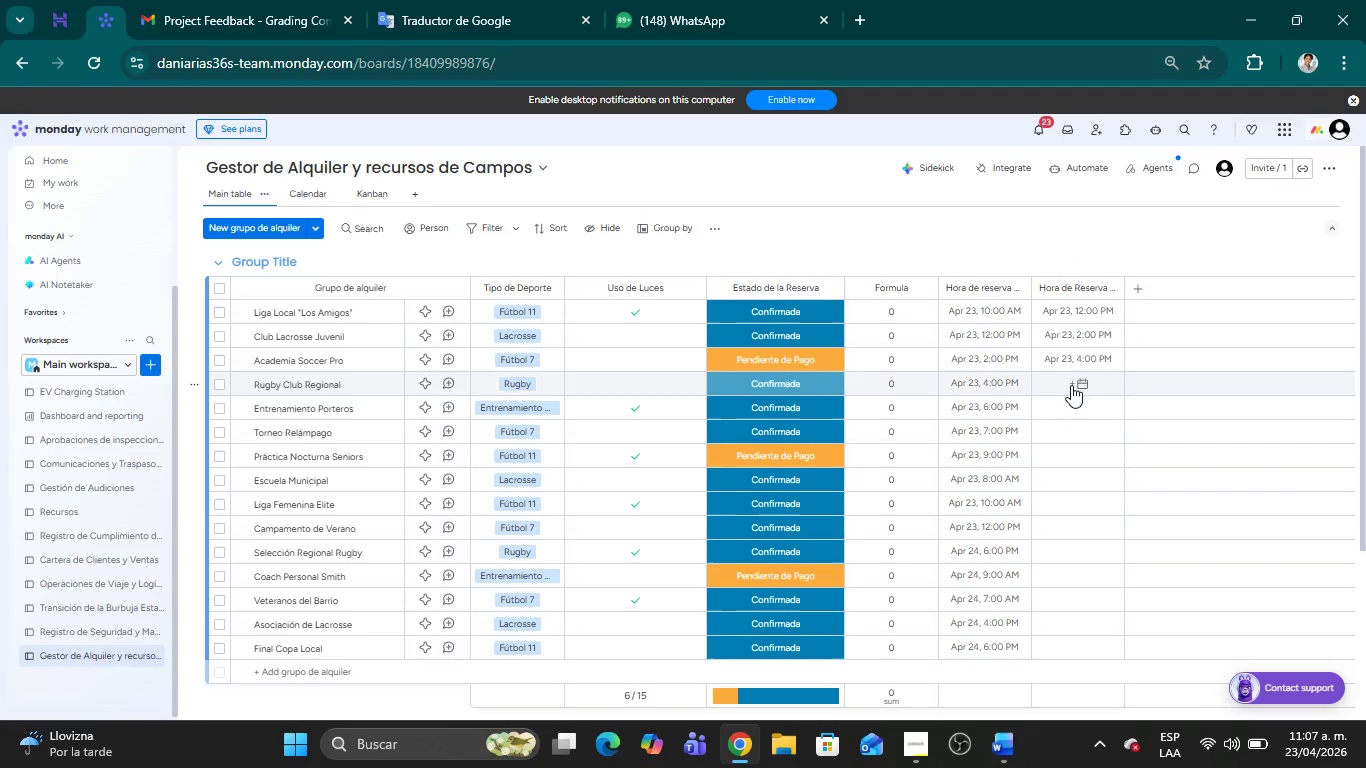 
left_click([1077, 385])
 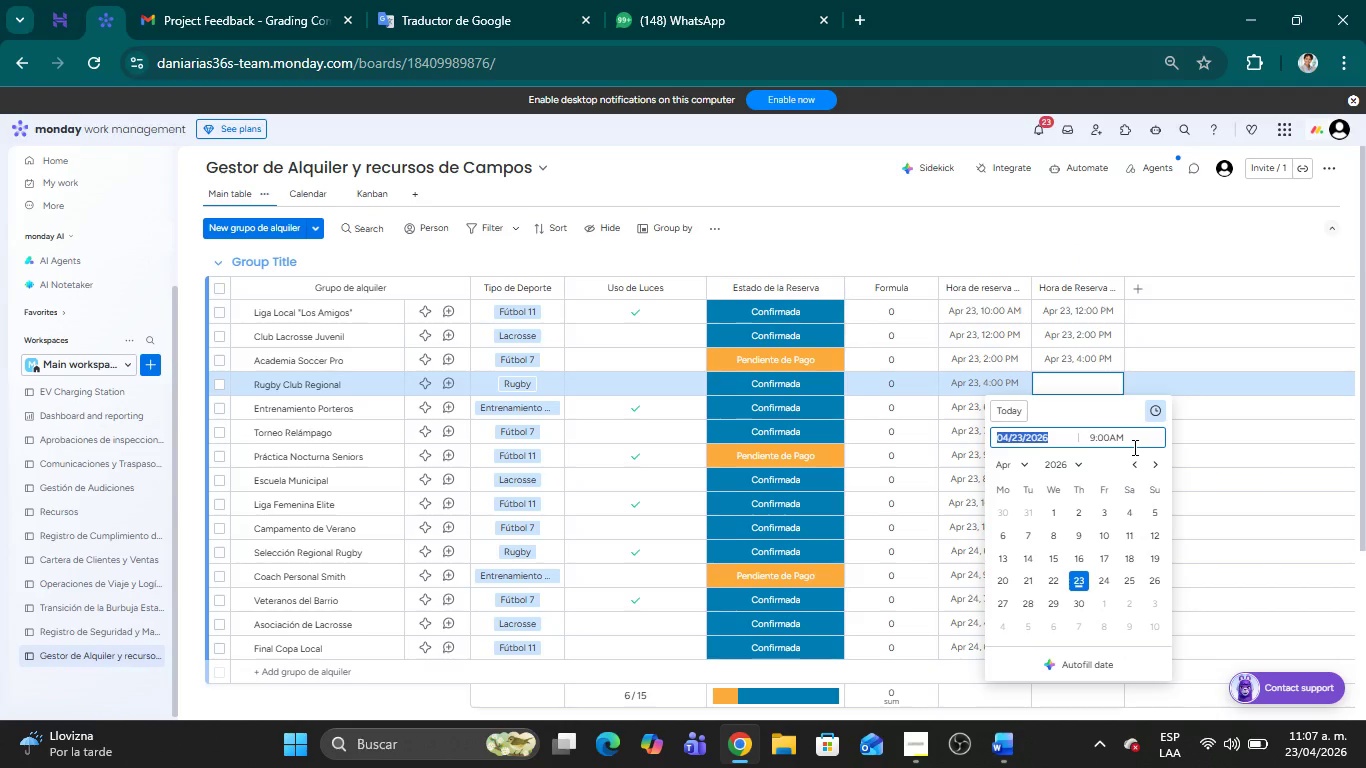 
left_click([1100, 439])
 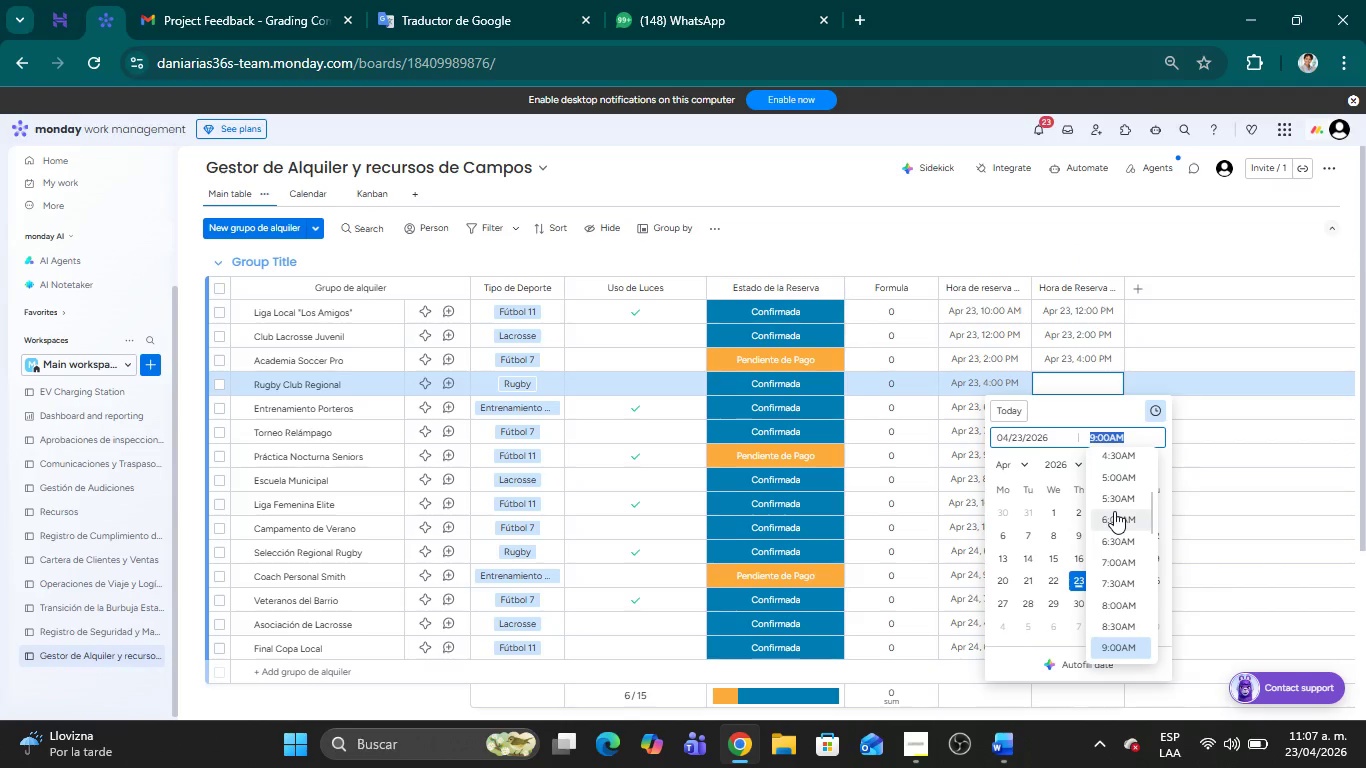 
scroll: coordinate [1127, 568], scroll_direction: down, amount: 5.0
 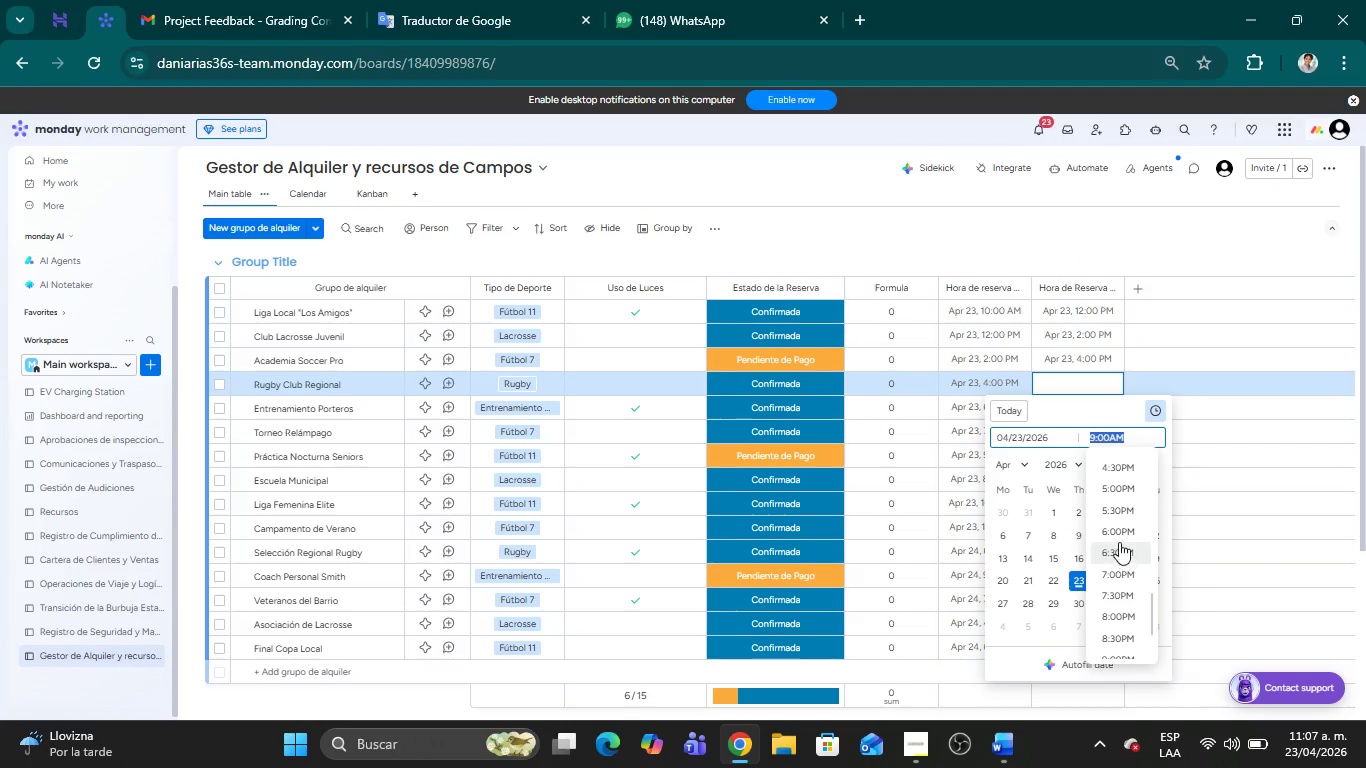 
left_click([1118, 534])
 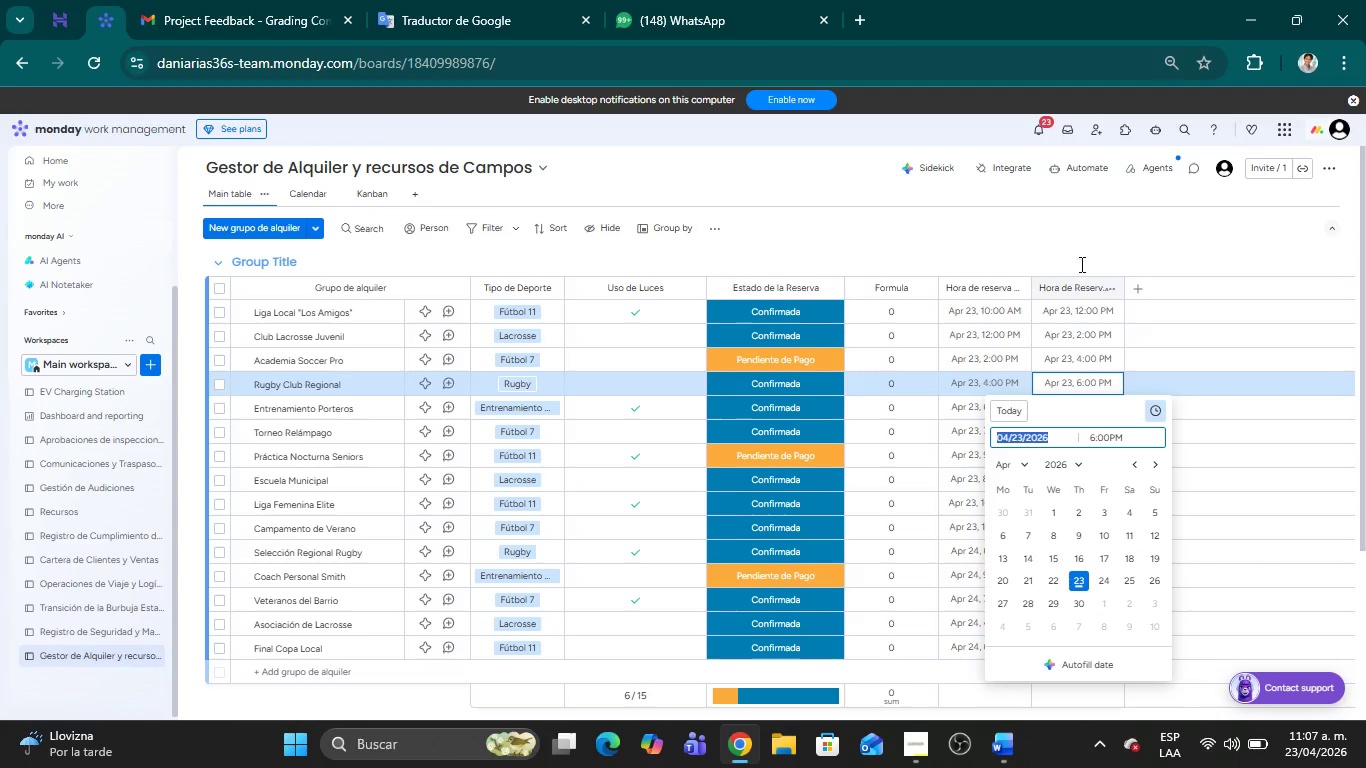 
left_click([1082, 238])
 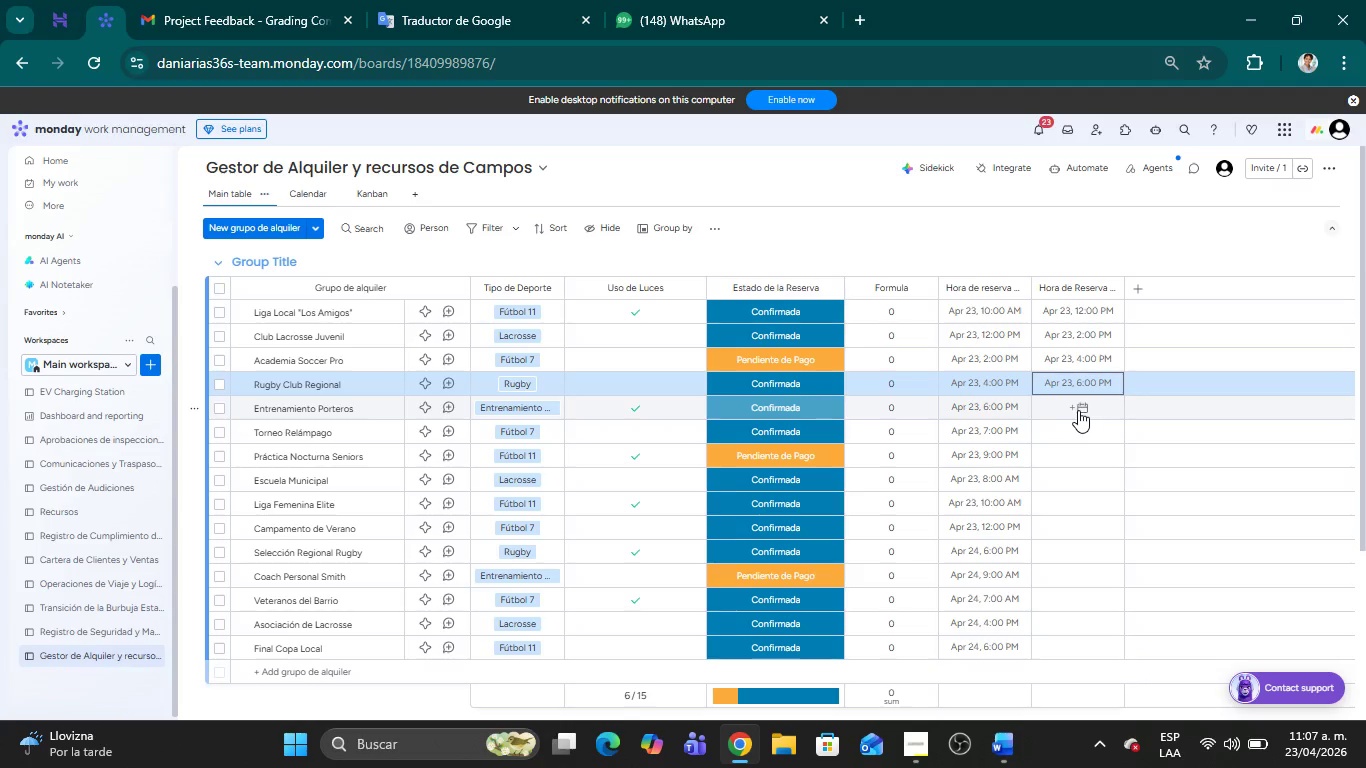 
left_click([1069, 406])
 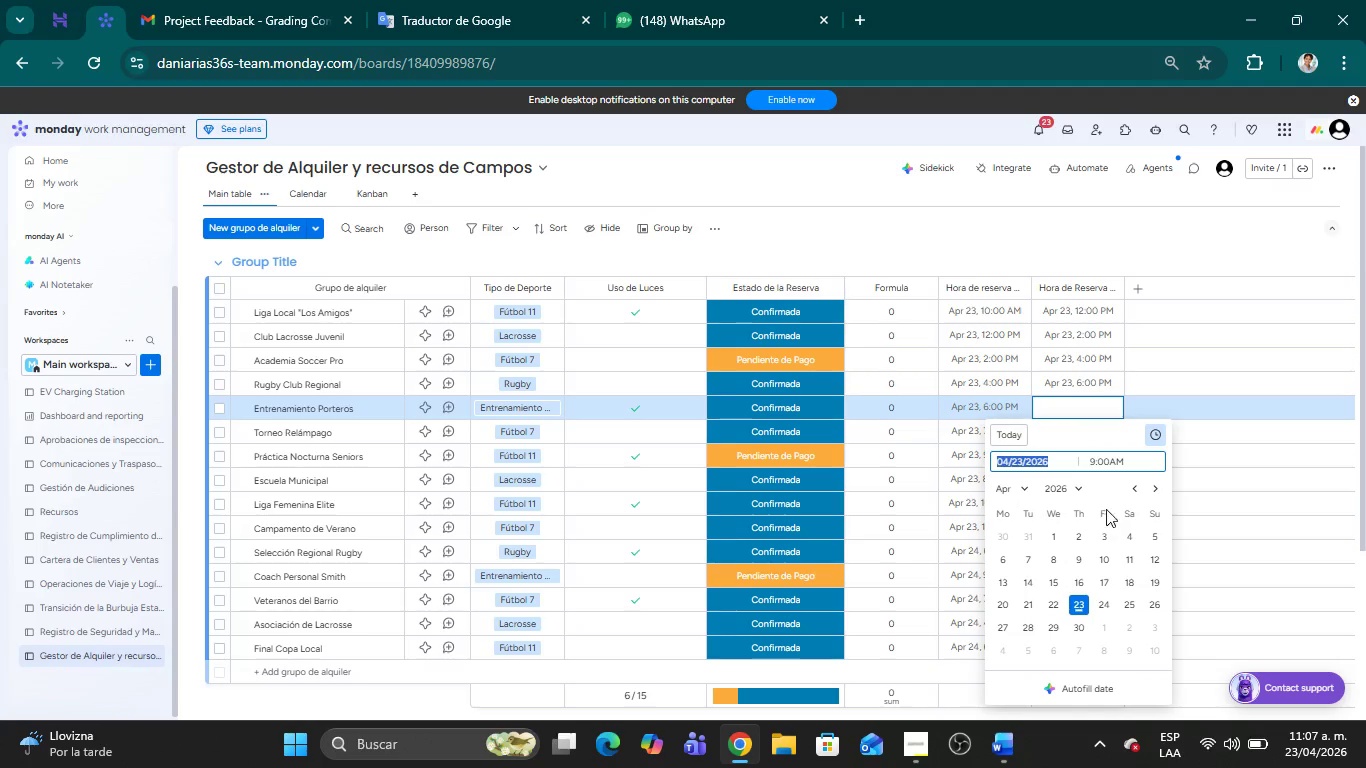 
left_click([1101, 466])
 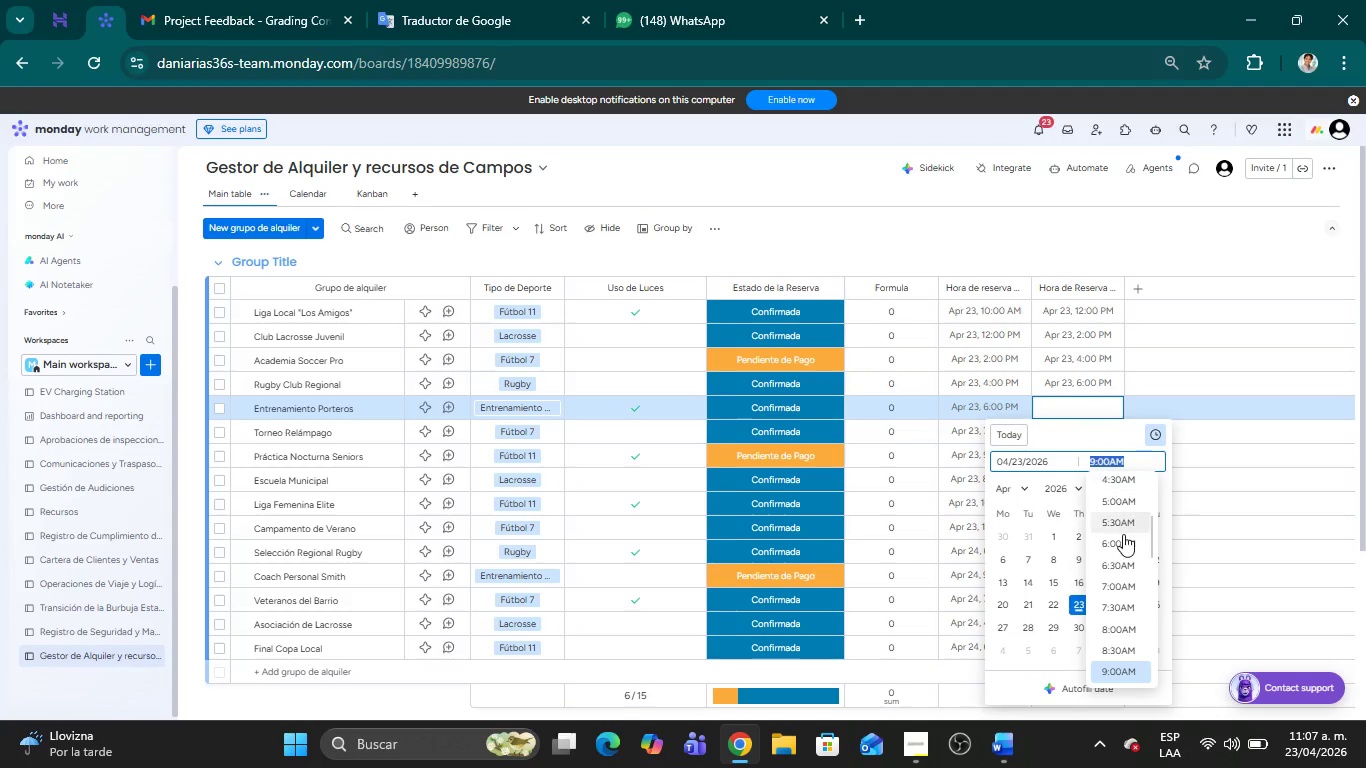 
scroll: coordinate [1129, 533], scroll_direction: down, amount: 6.0
 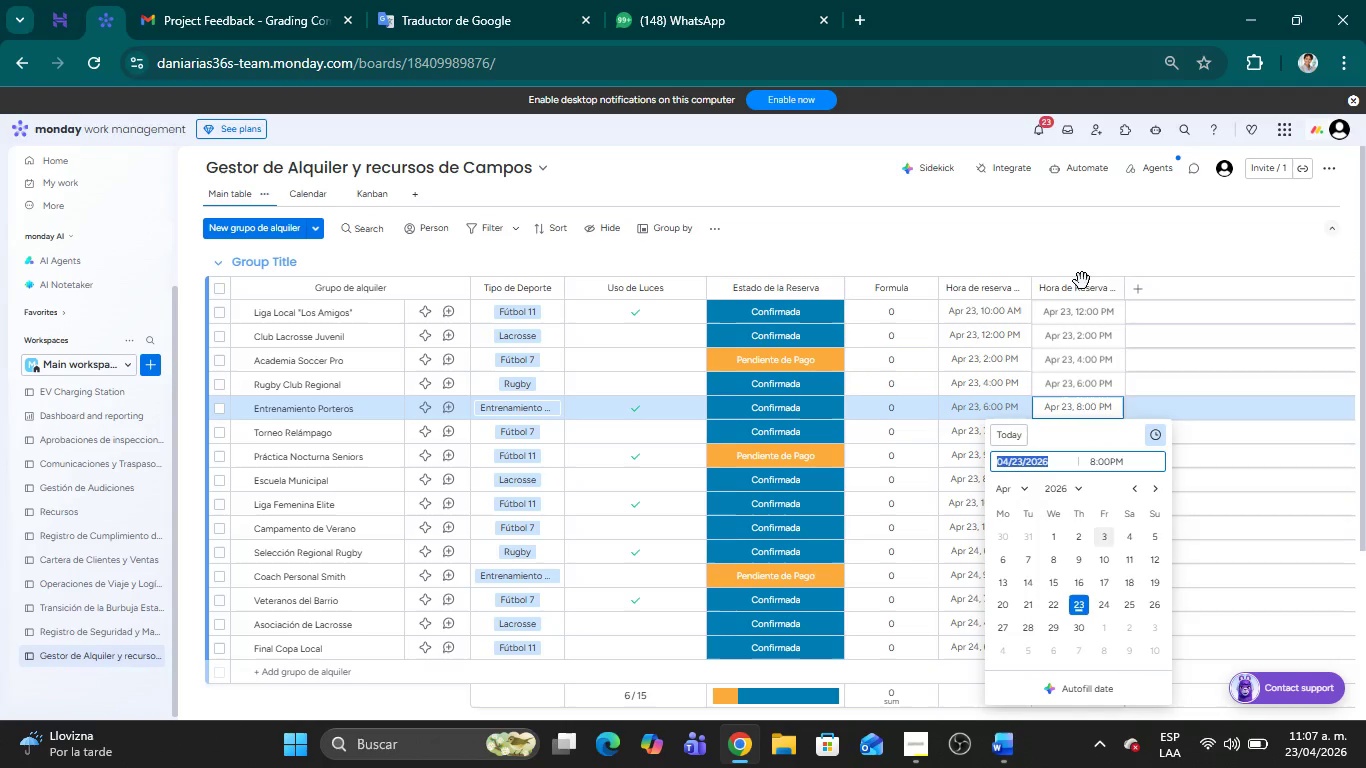 
left_click([1082, 235])
 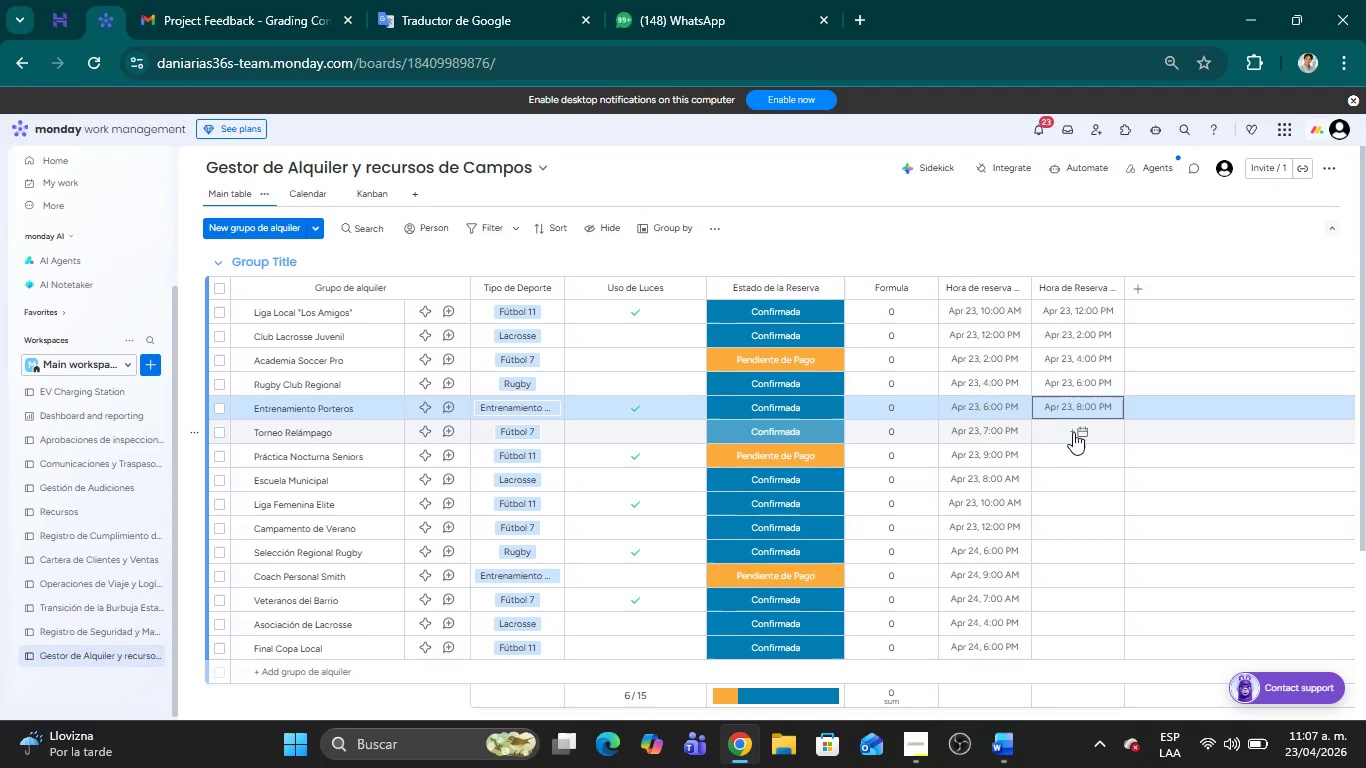 
left_click([1079, 432])
 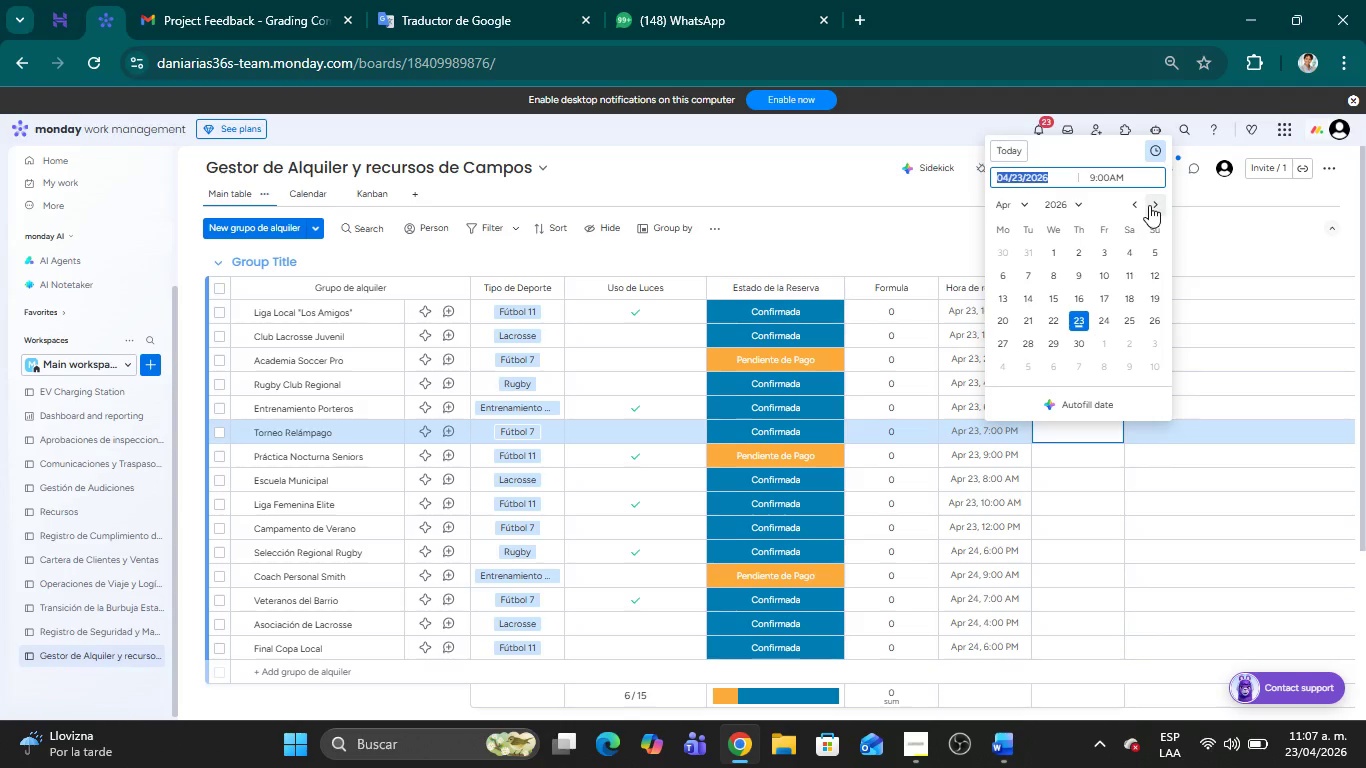 
left_click([1108, 184])
 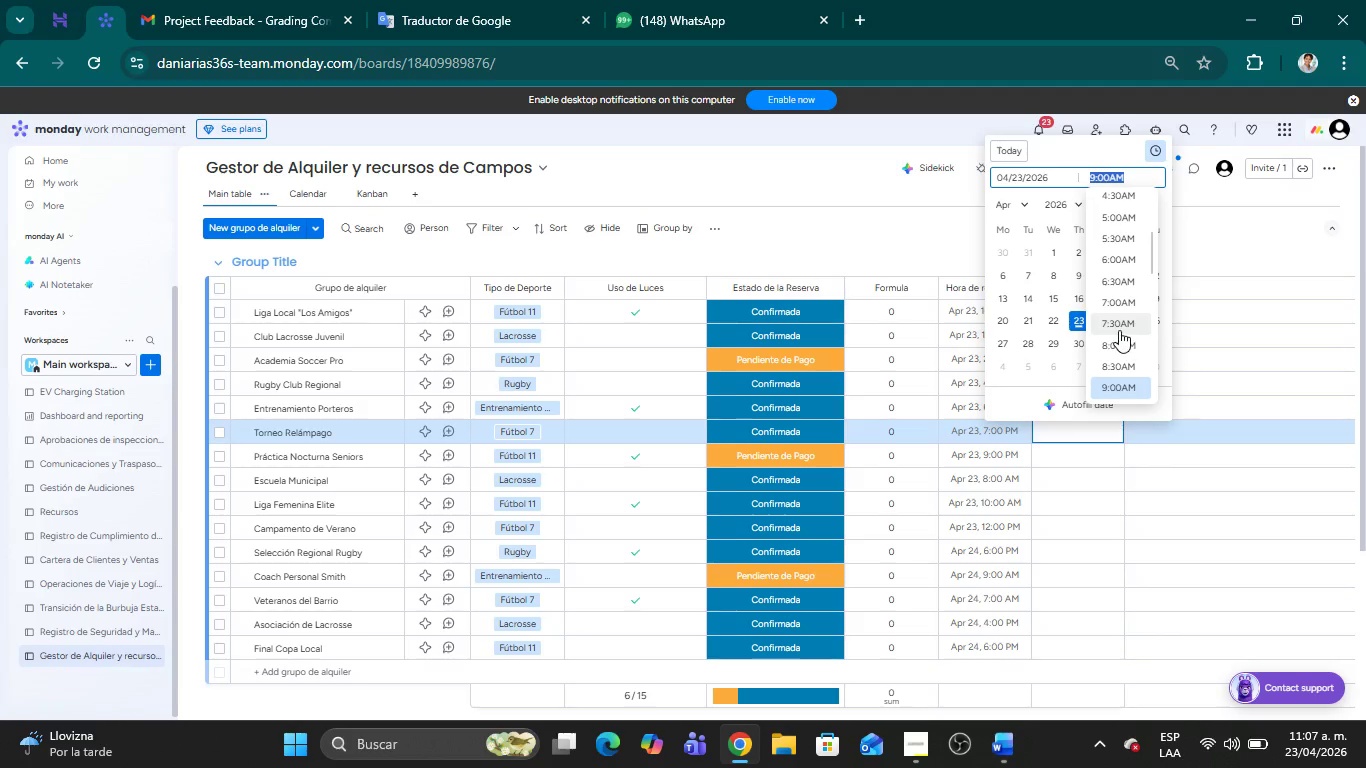 
left_click([1125, 346])
 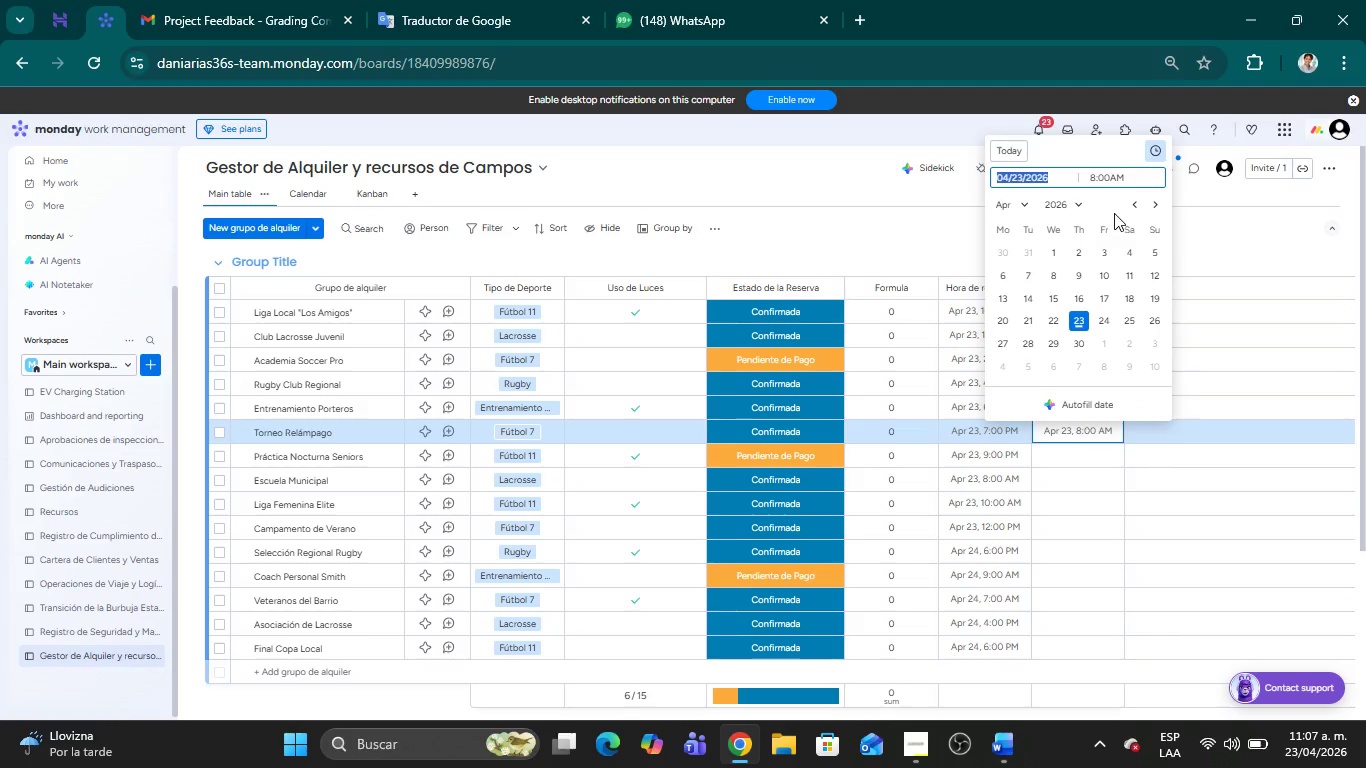 
left_click([1111, 179])
 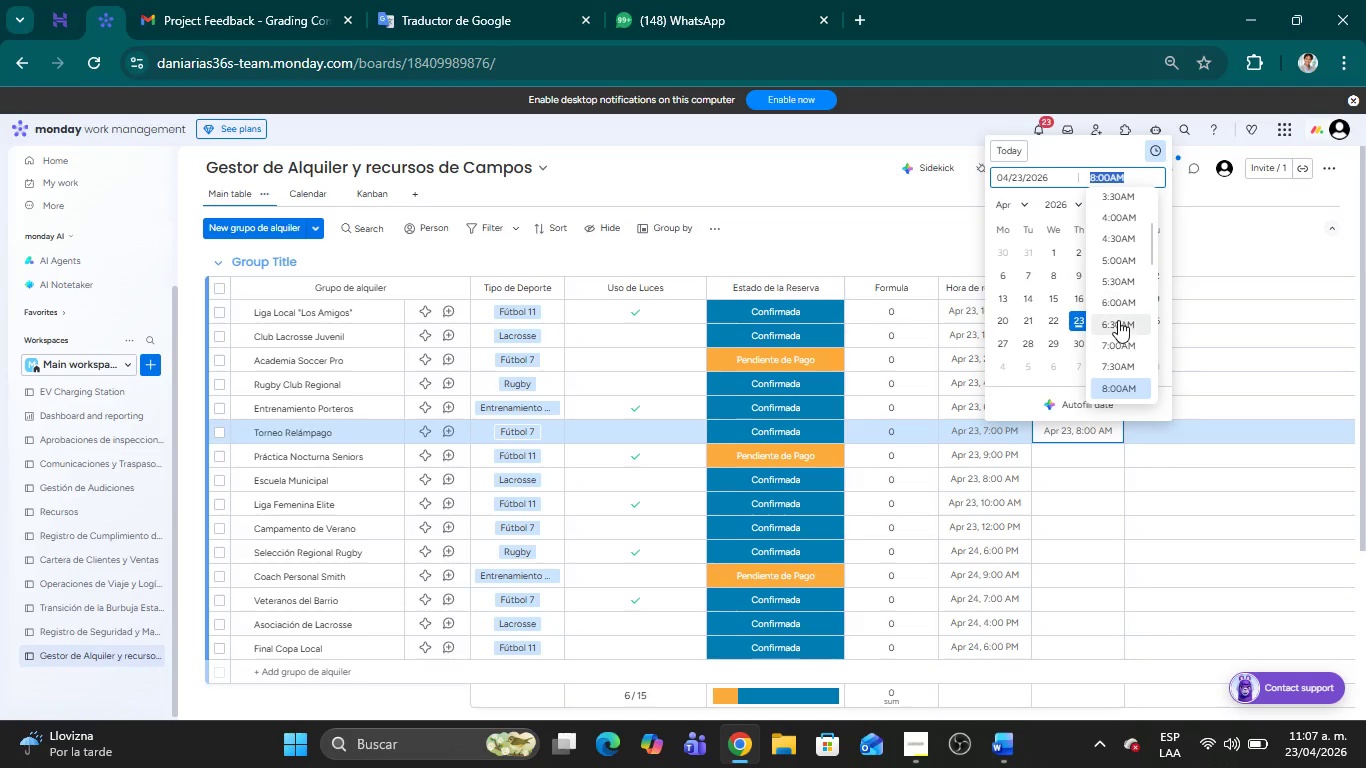 
scroll: coordinate [1121, 319], scroll_direction: down, amount: 1.0
 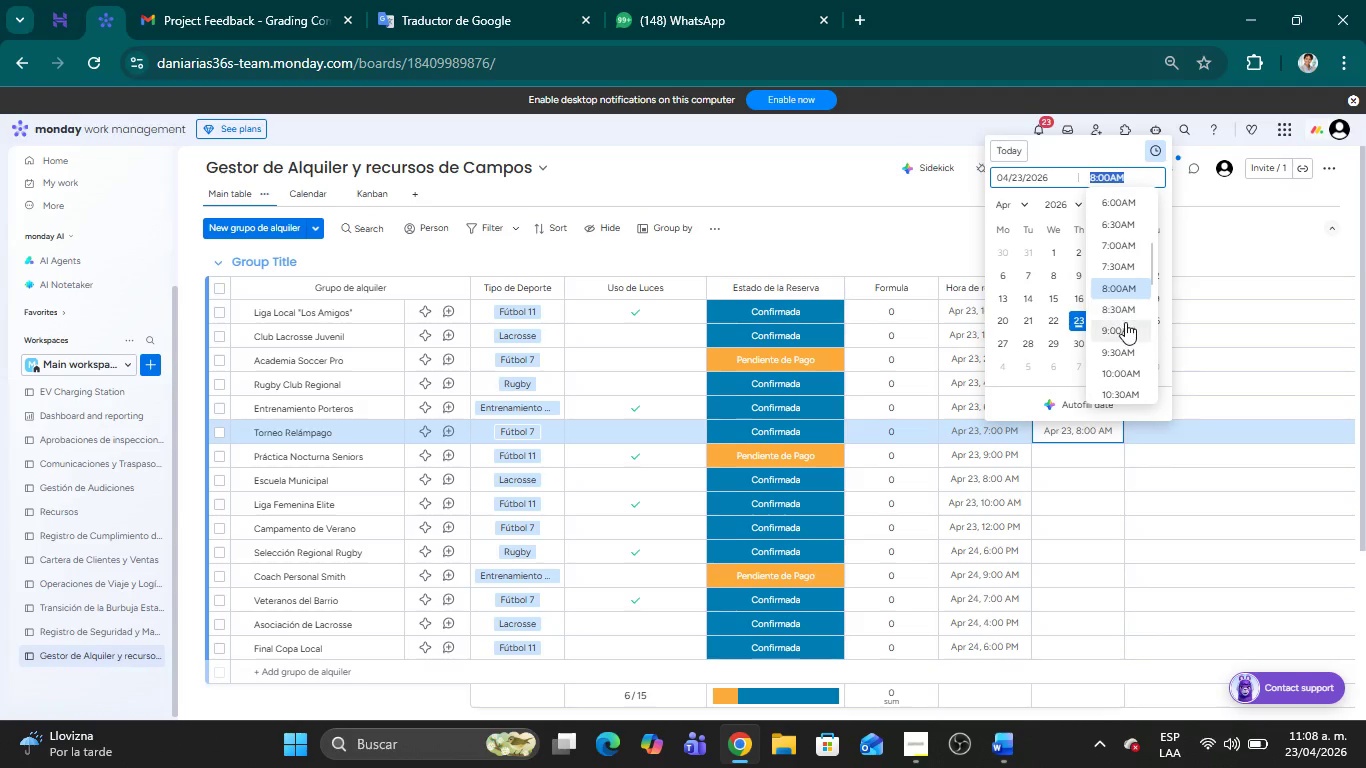 
wait(5.06)
 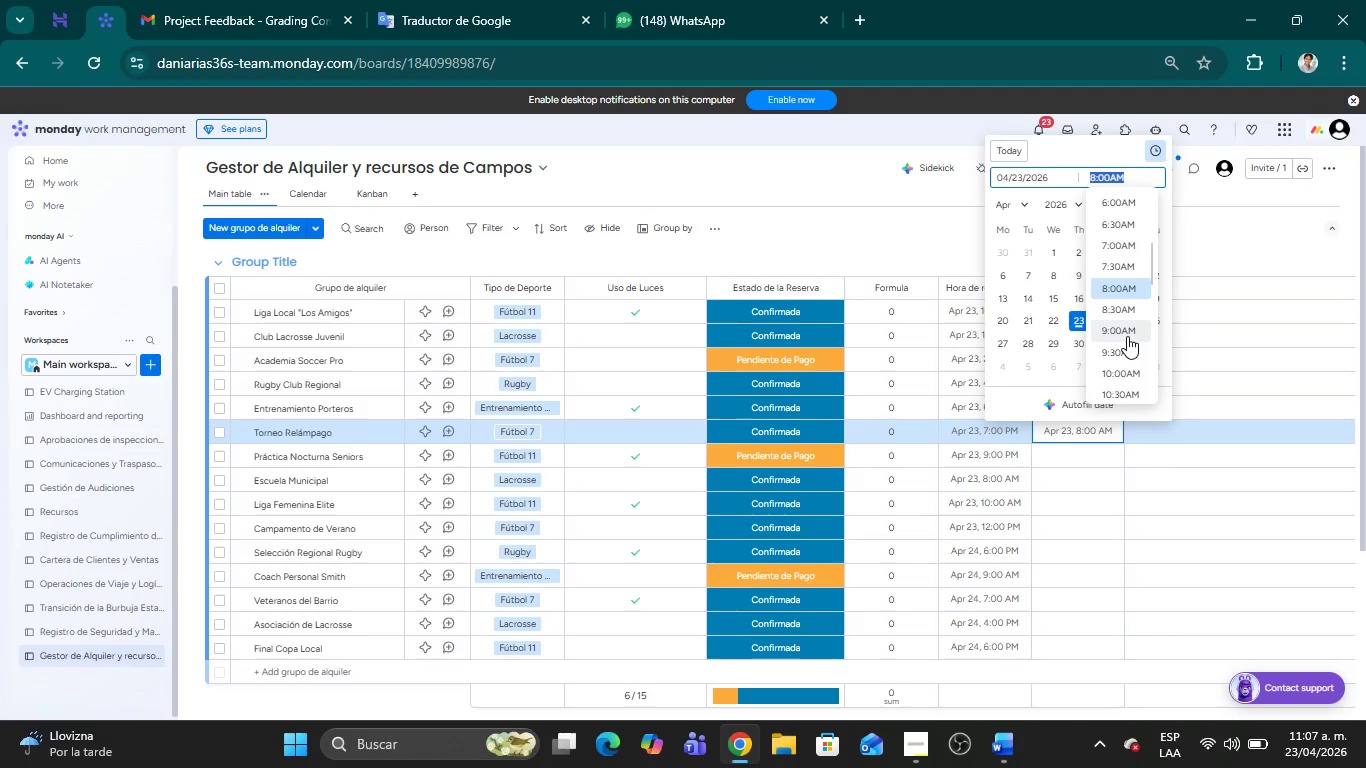 
scroll: coordinate [1129, 263], scroll_direction: down, amount: 7.0
 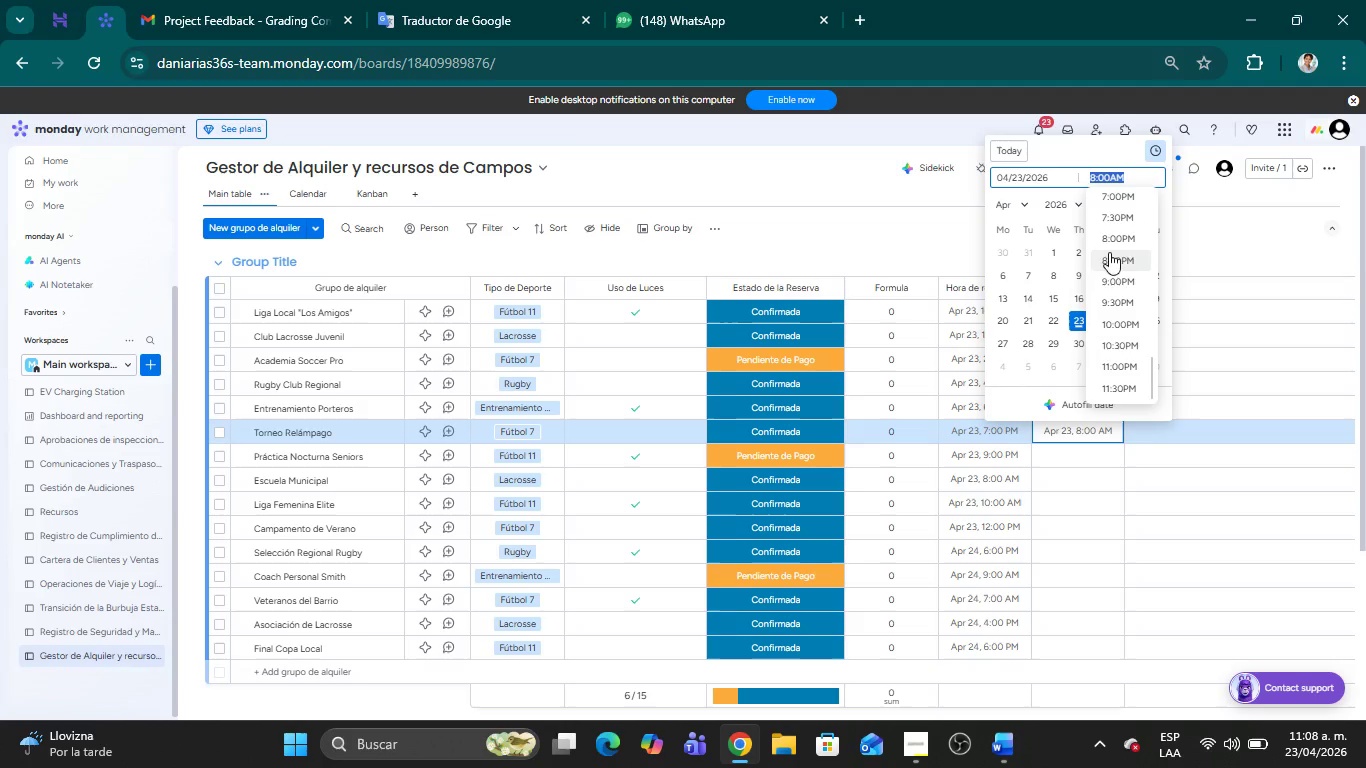 
left_click([1115, 235])
 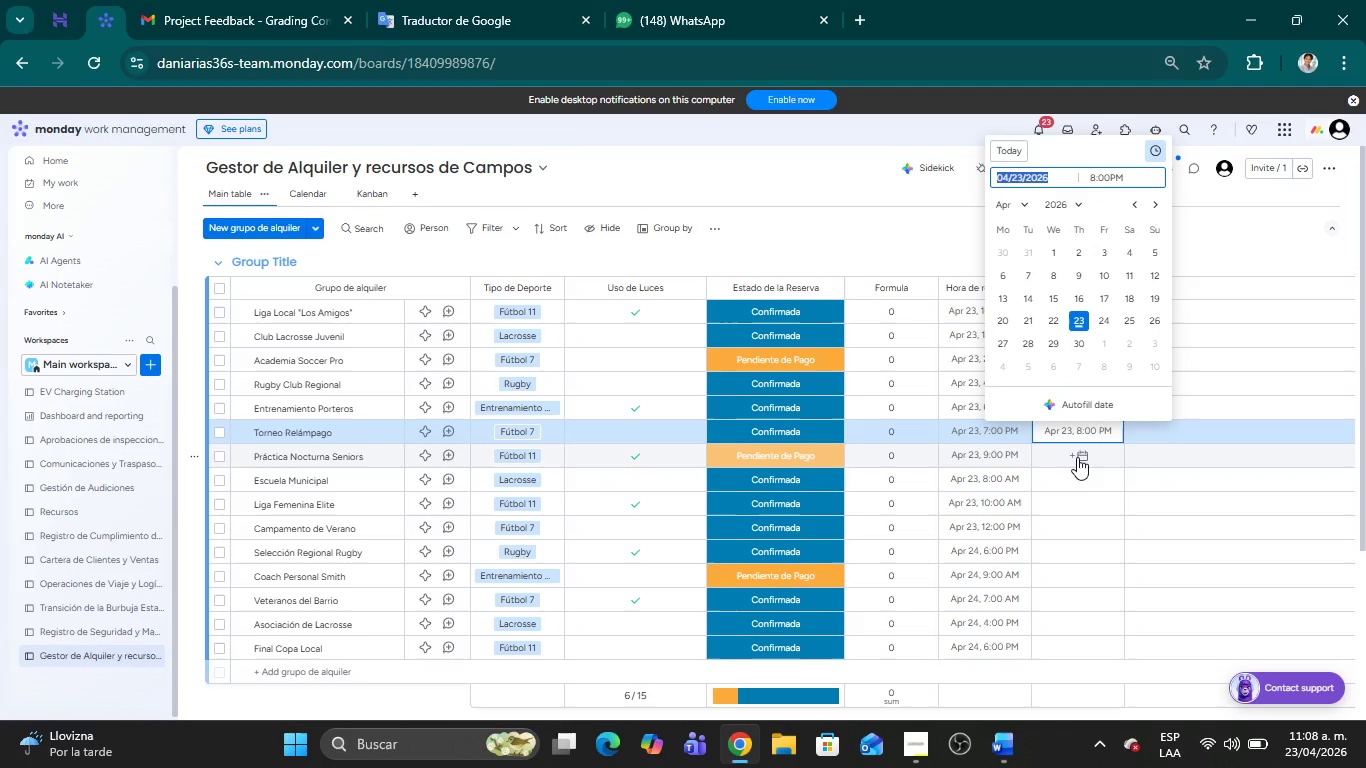 
left_click([1064, 454])
 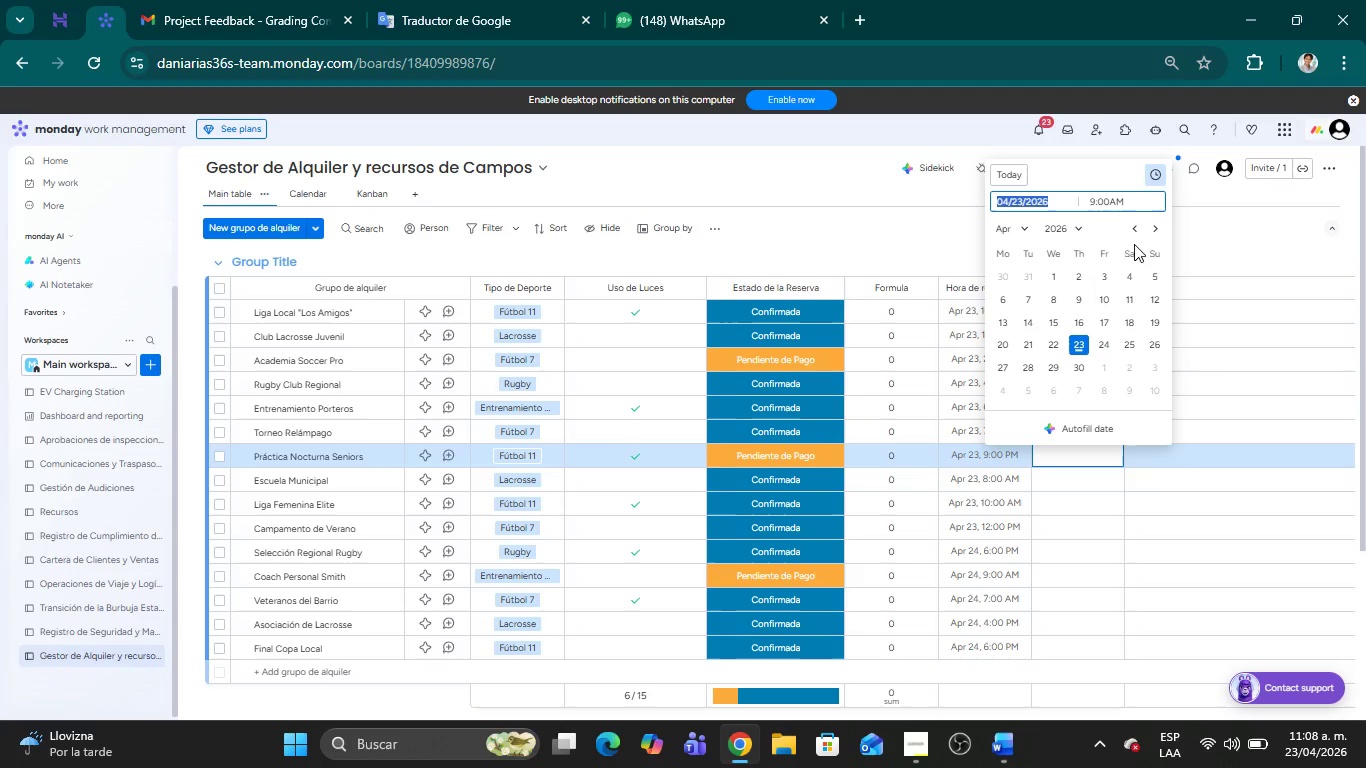 
left_click([1102, 200])
 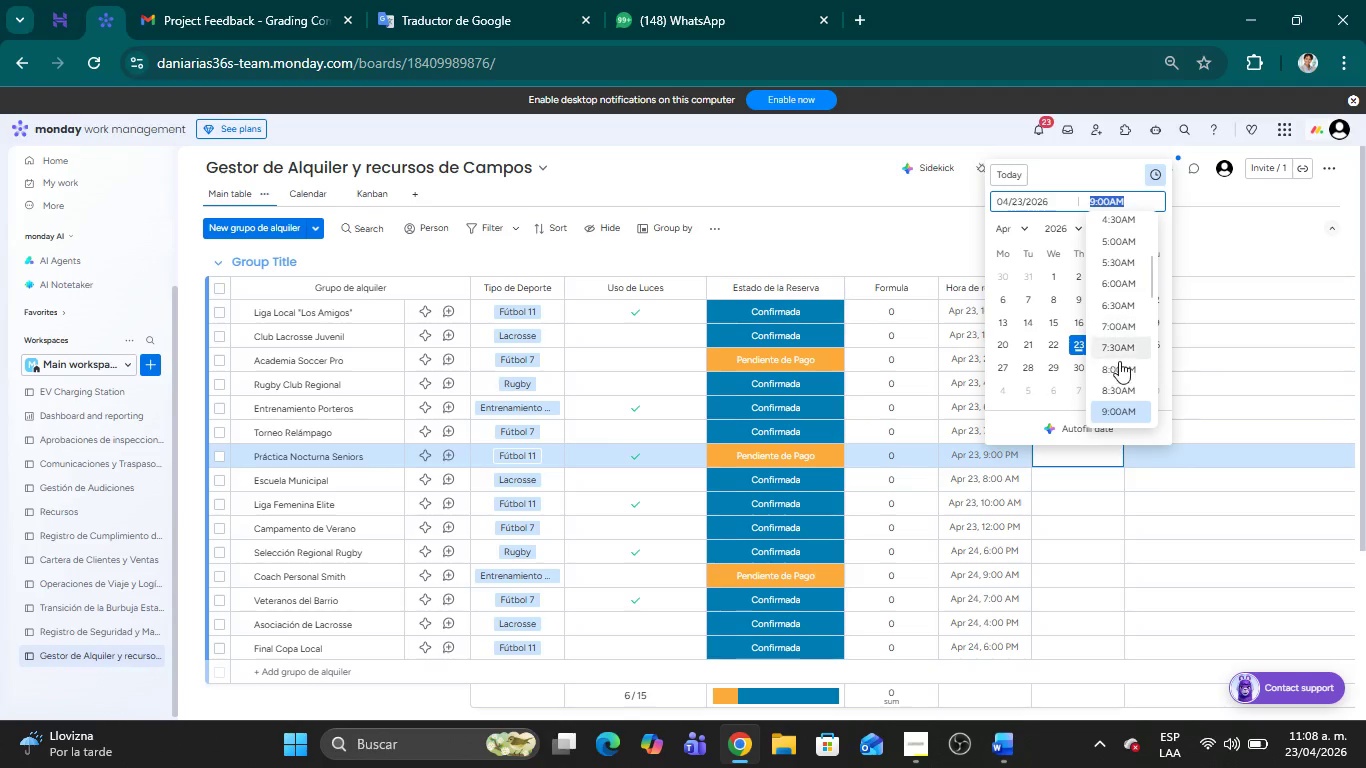 
scroll: coordinate [1127, 302], scroll_direction: down, amount: 10.0
 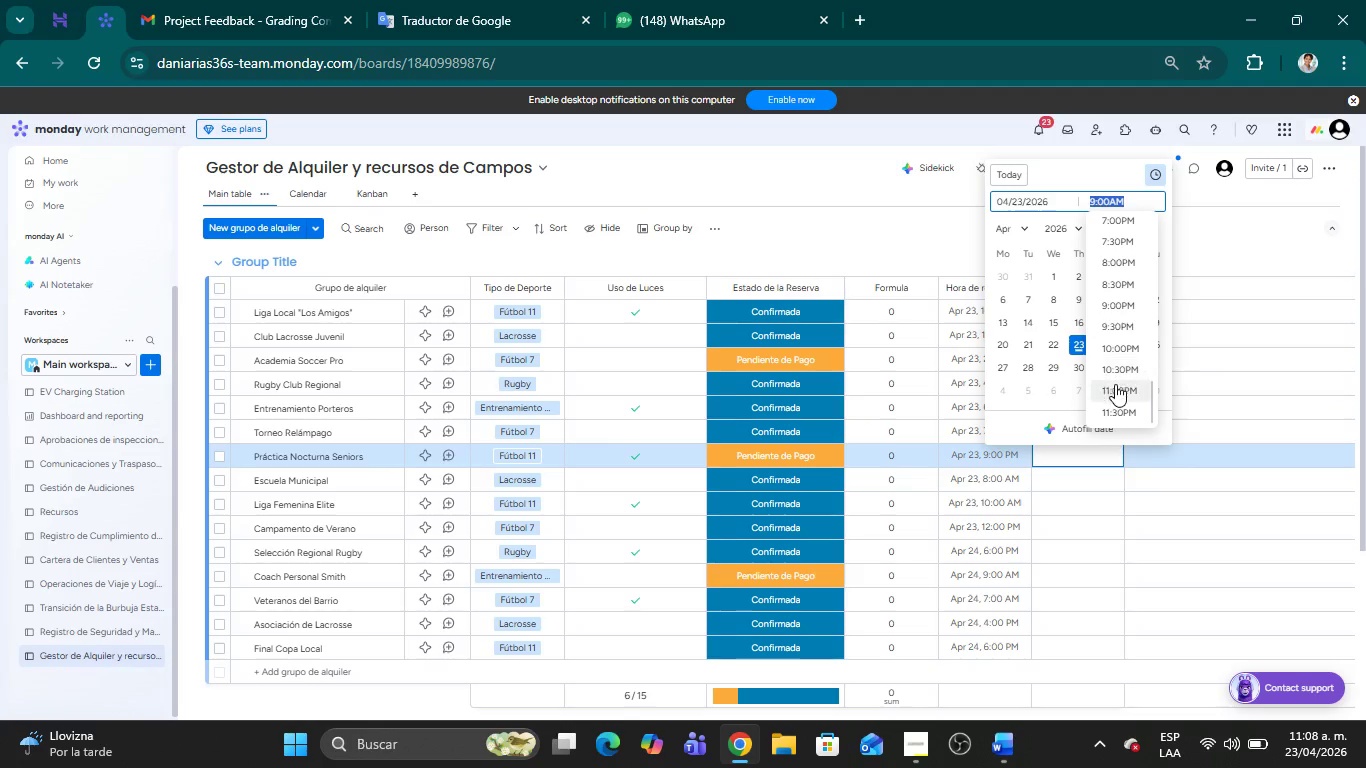 
left_click([1116, 390])
 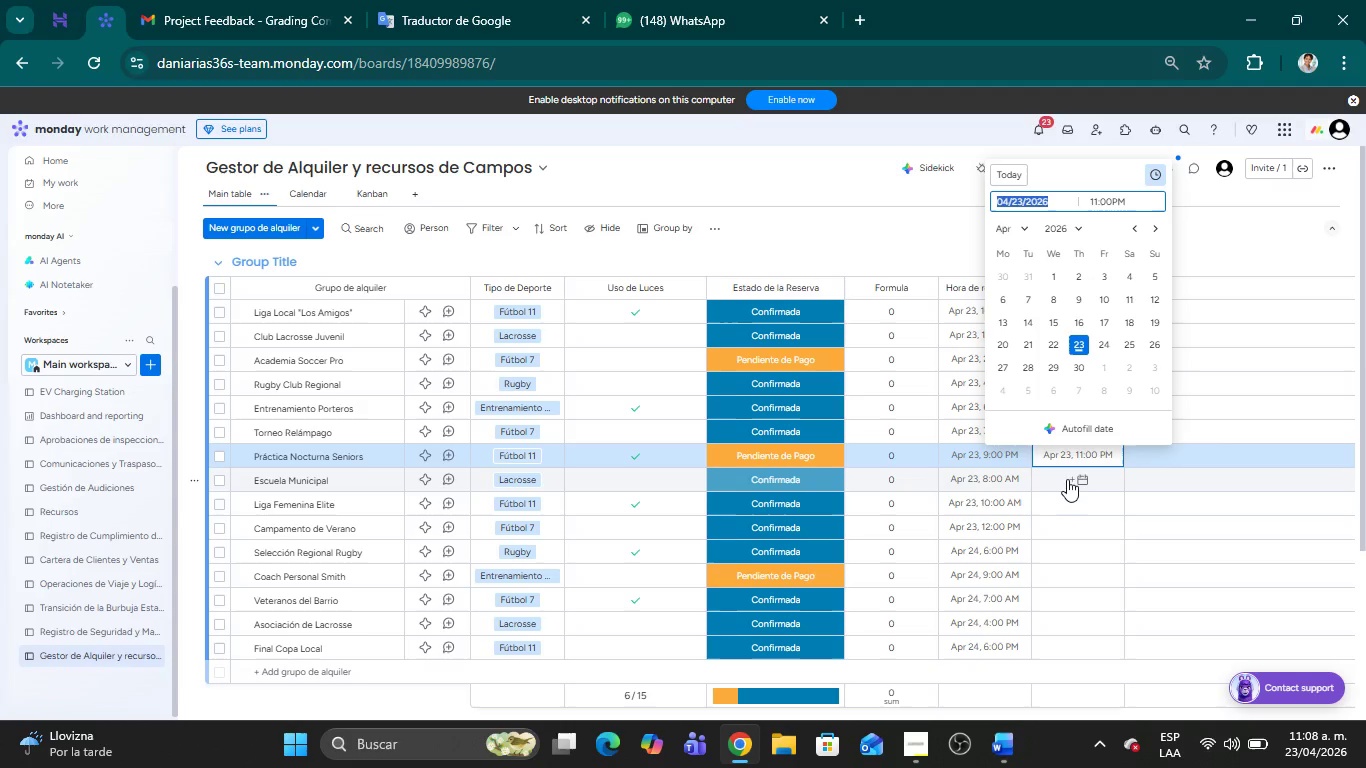 
left_click([1074, 475])
 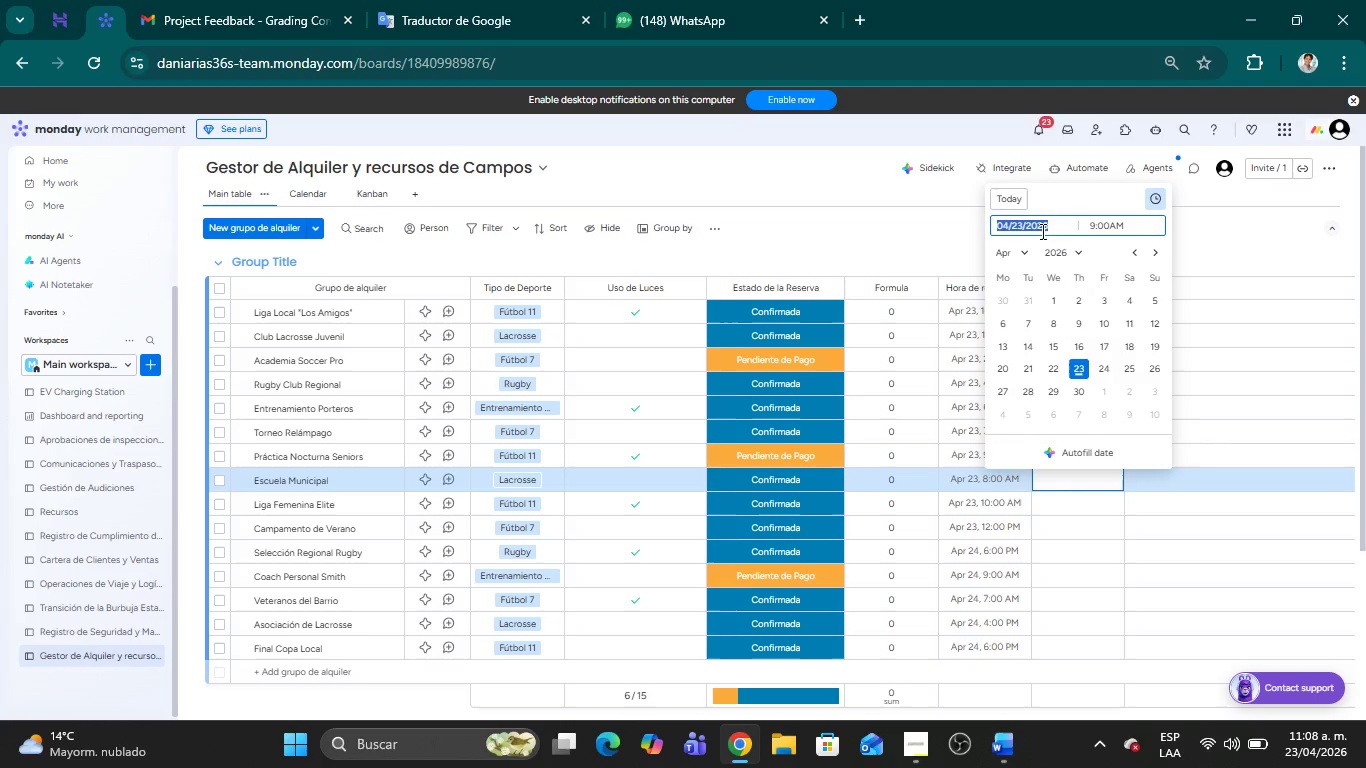 
left_click([903, 228])
 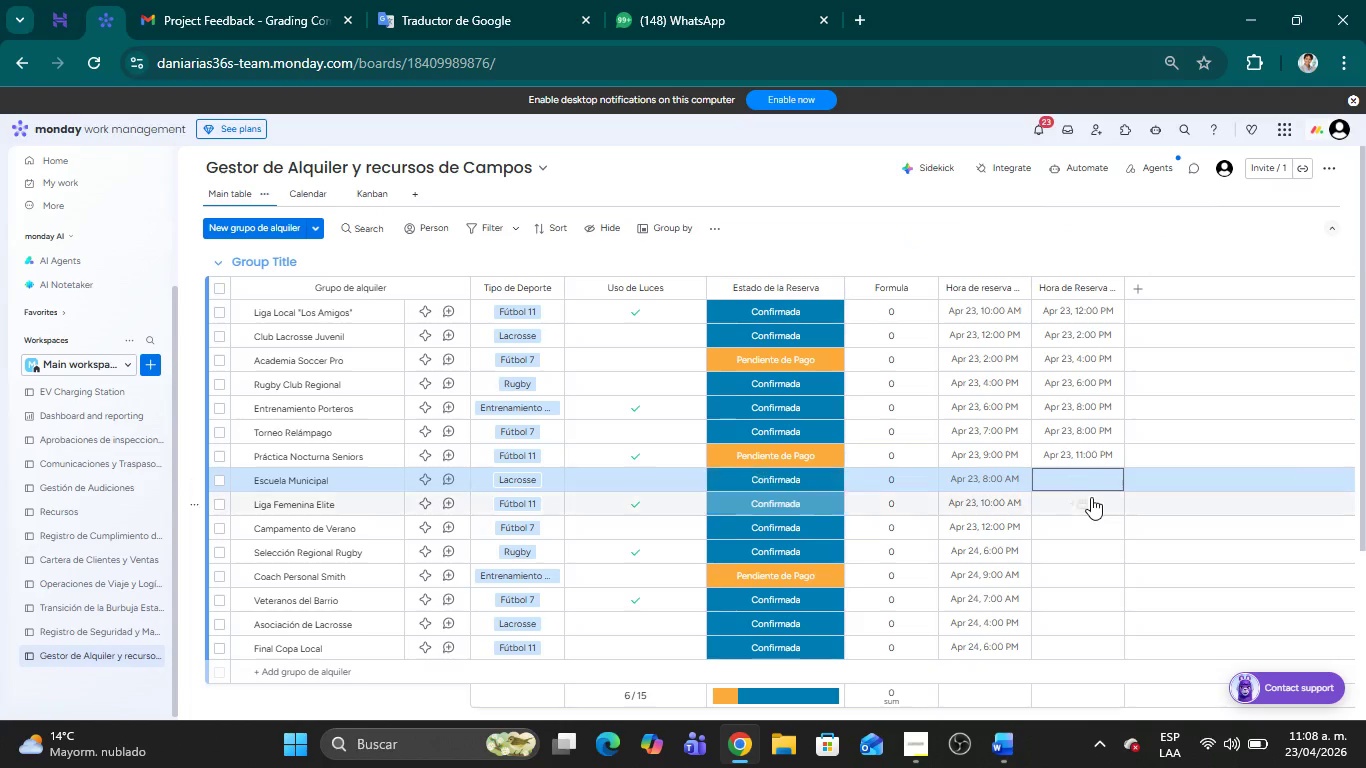 
left_click([1080, 479])
 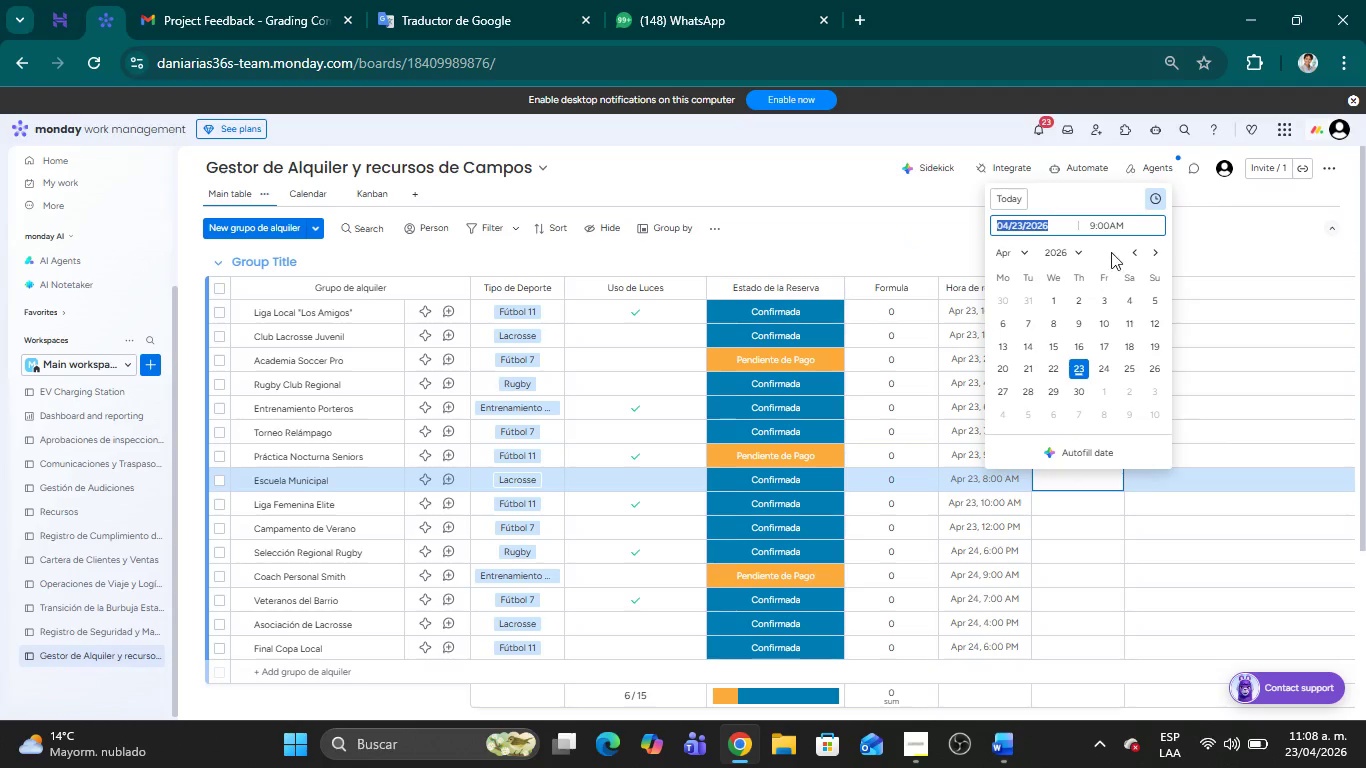 
left_click([1108, 223])
 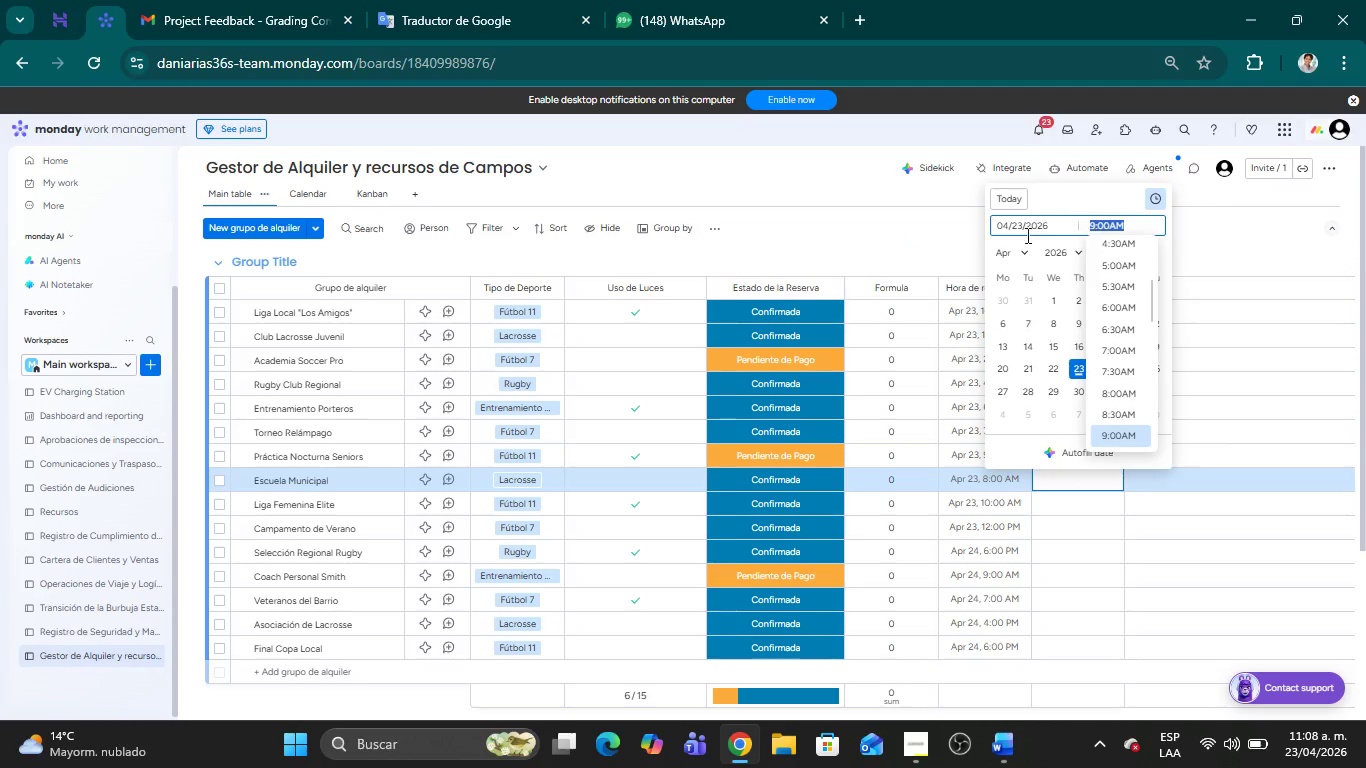 
left_click([919, 245])
 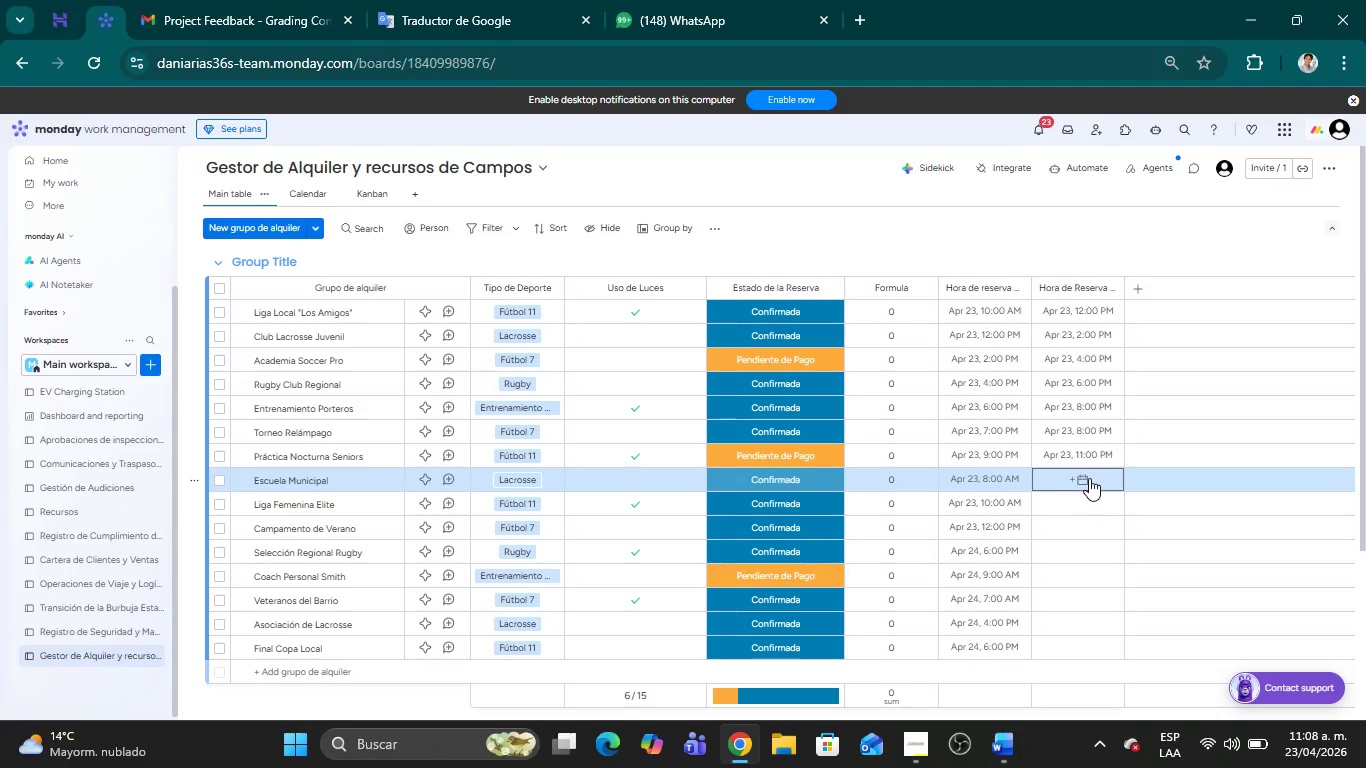 
left_click([1081, 477])
 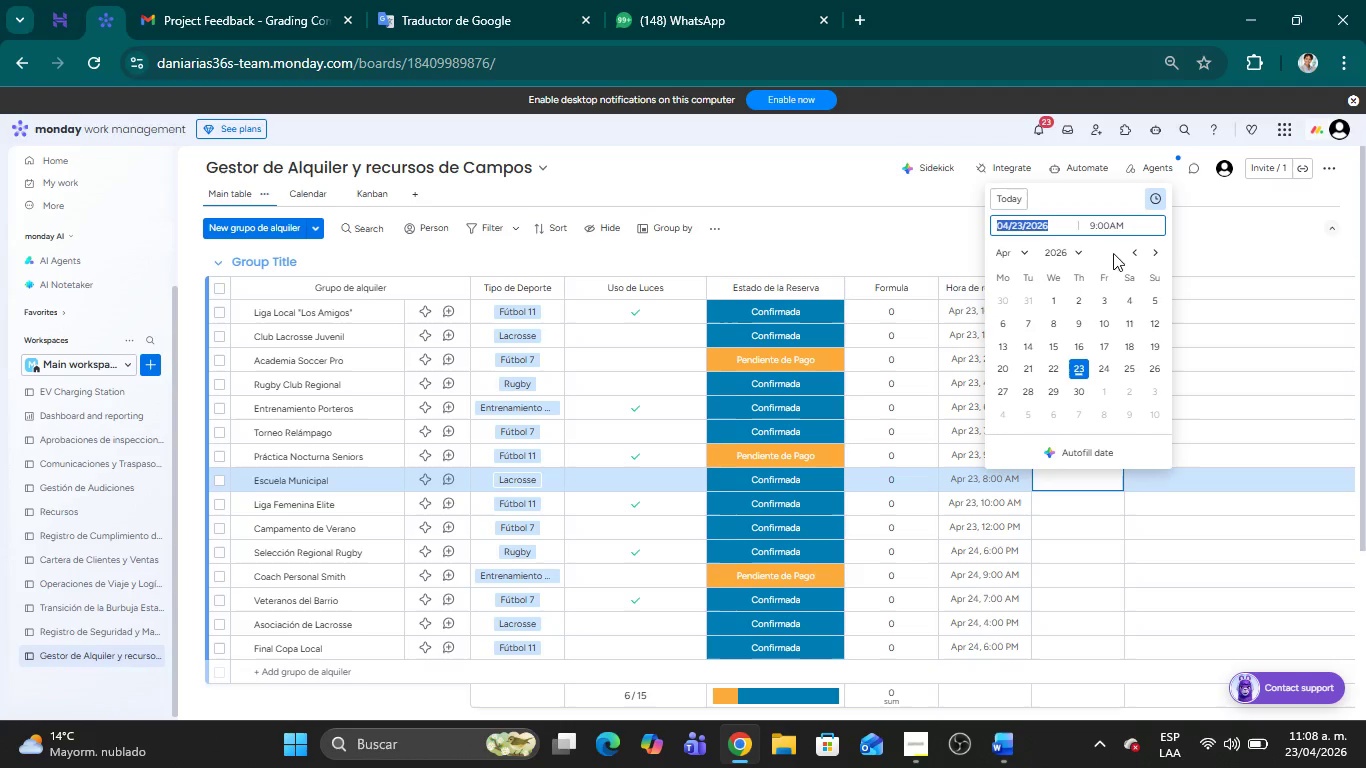 
left_click([1108, 230])
 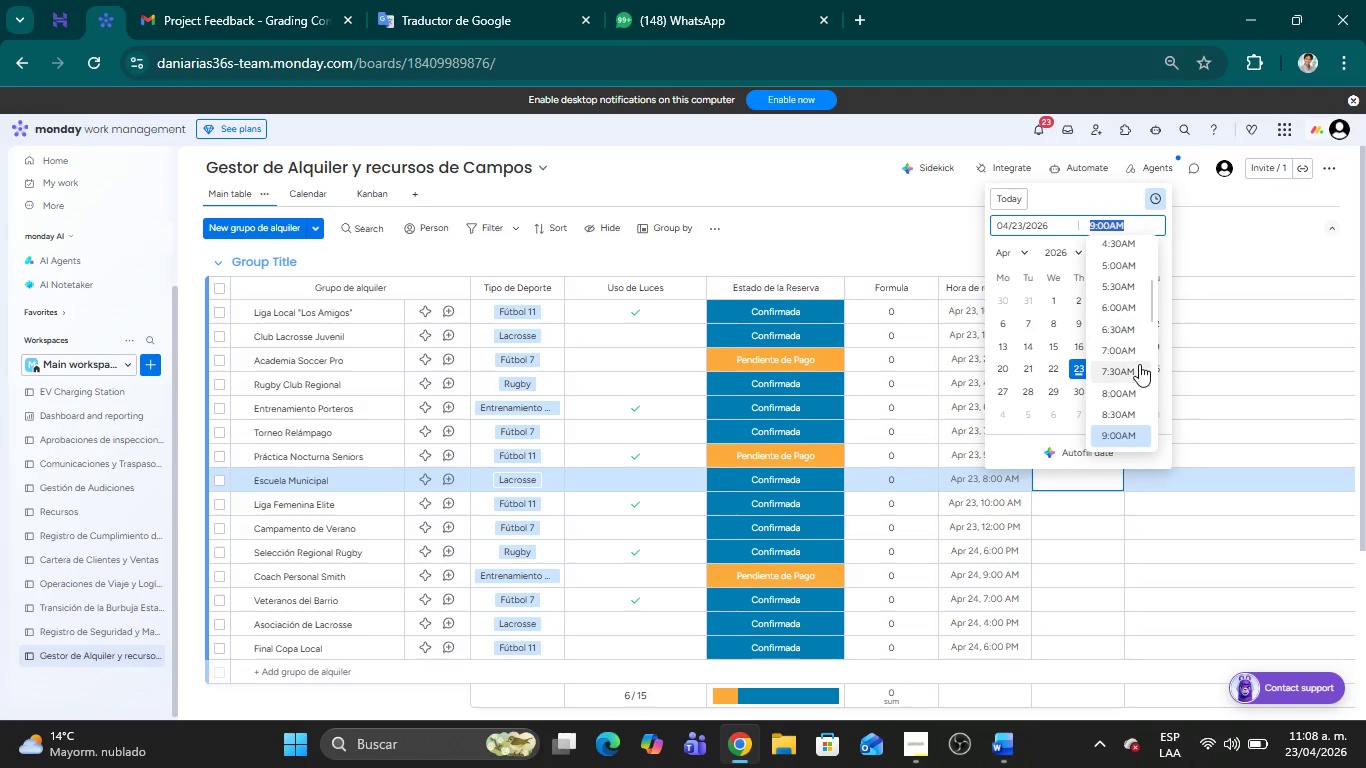 
scroll: coordinate [1139, 364], scroll_direction: down, amount: 1.0
 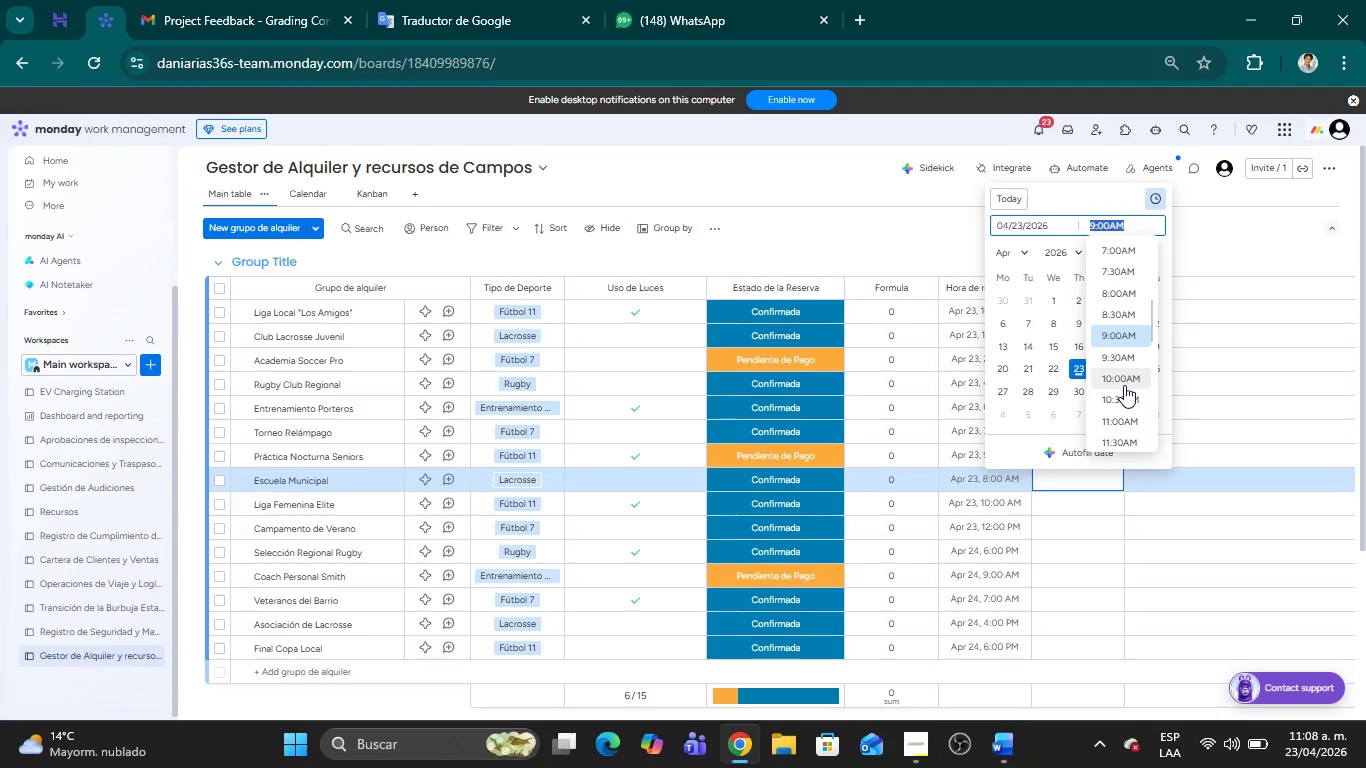 
left_click([1123, 380])
 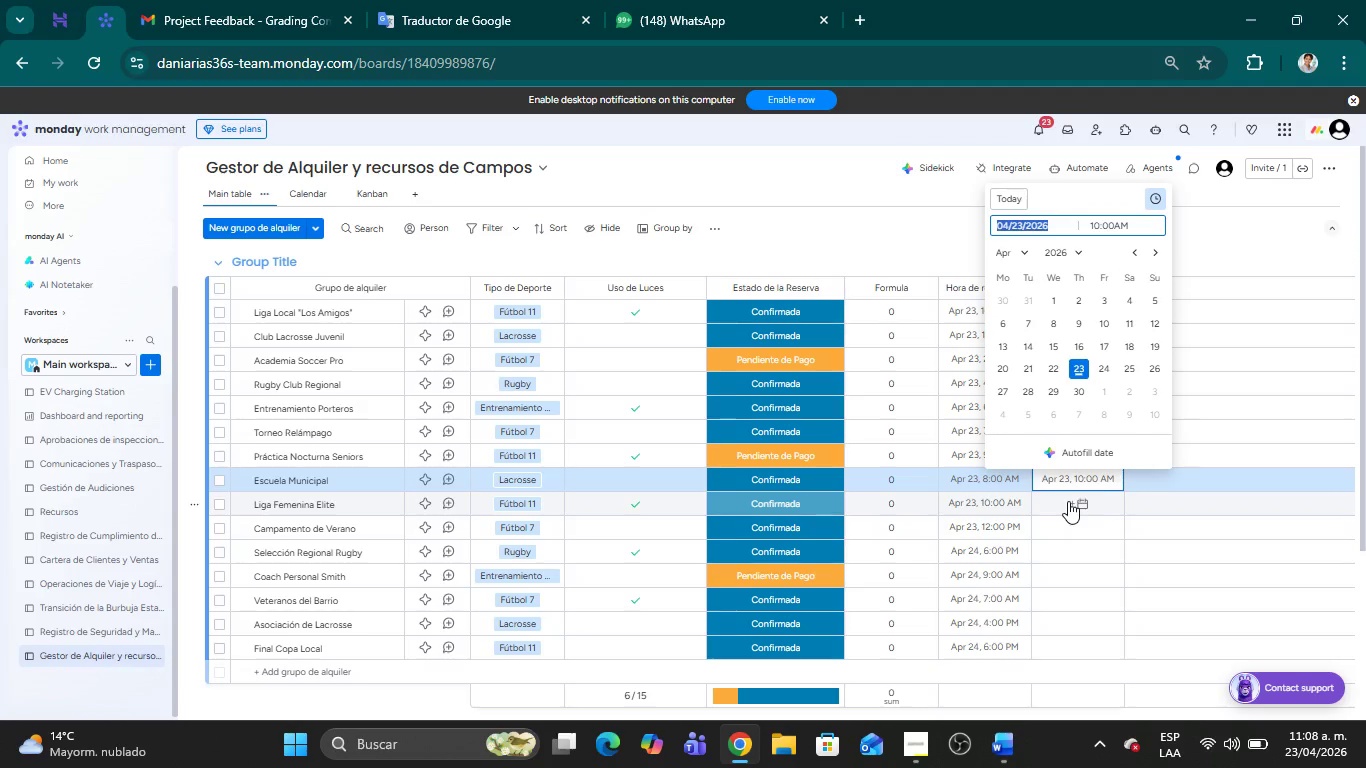 
left_click([1081, 502])
 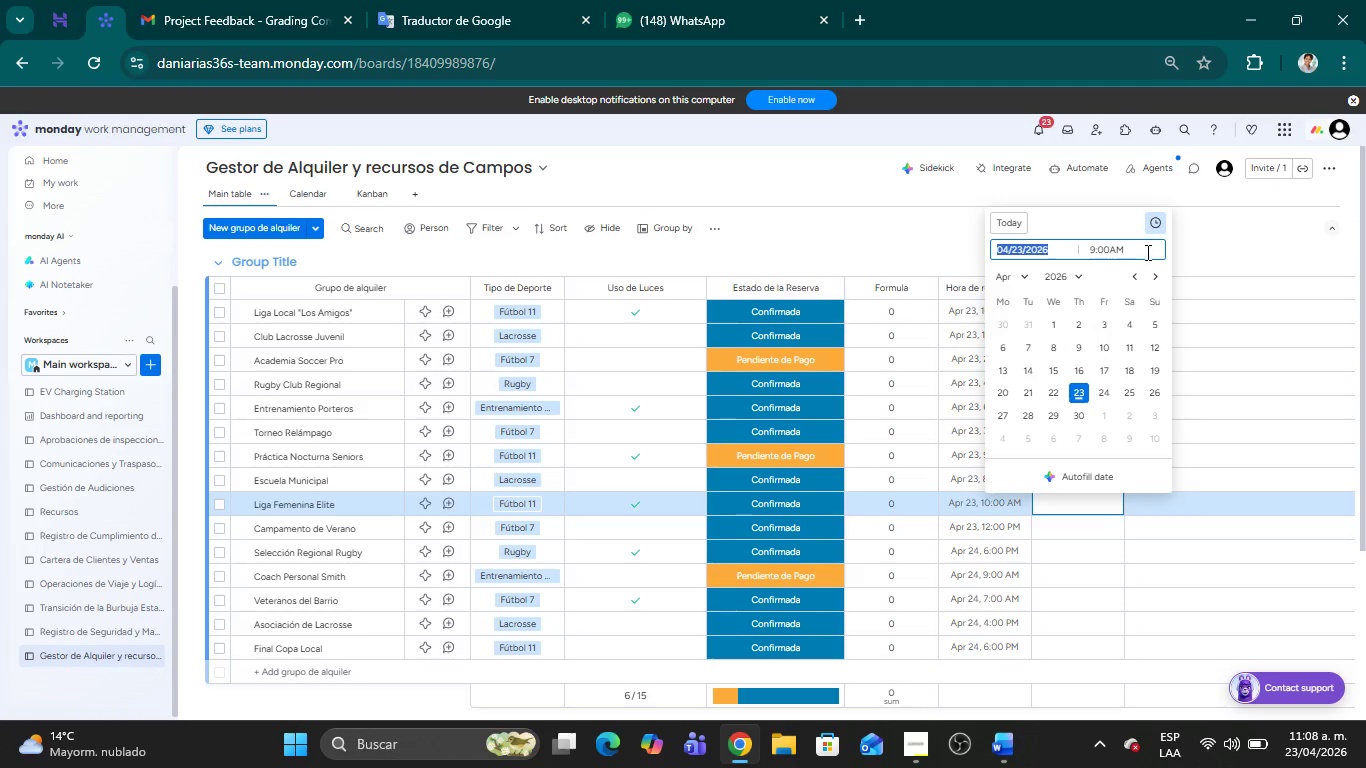 
left_click([1110, 253])
 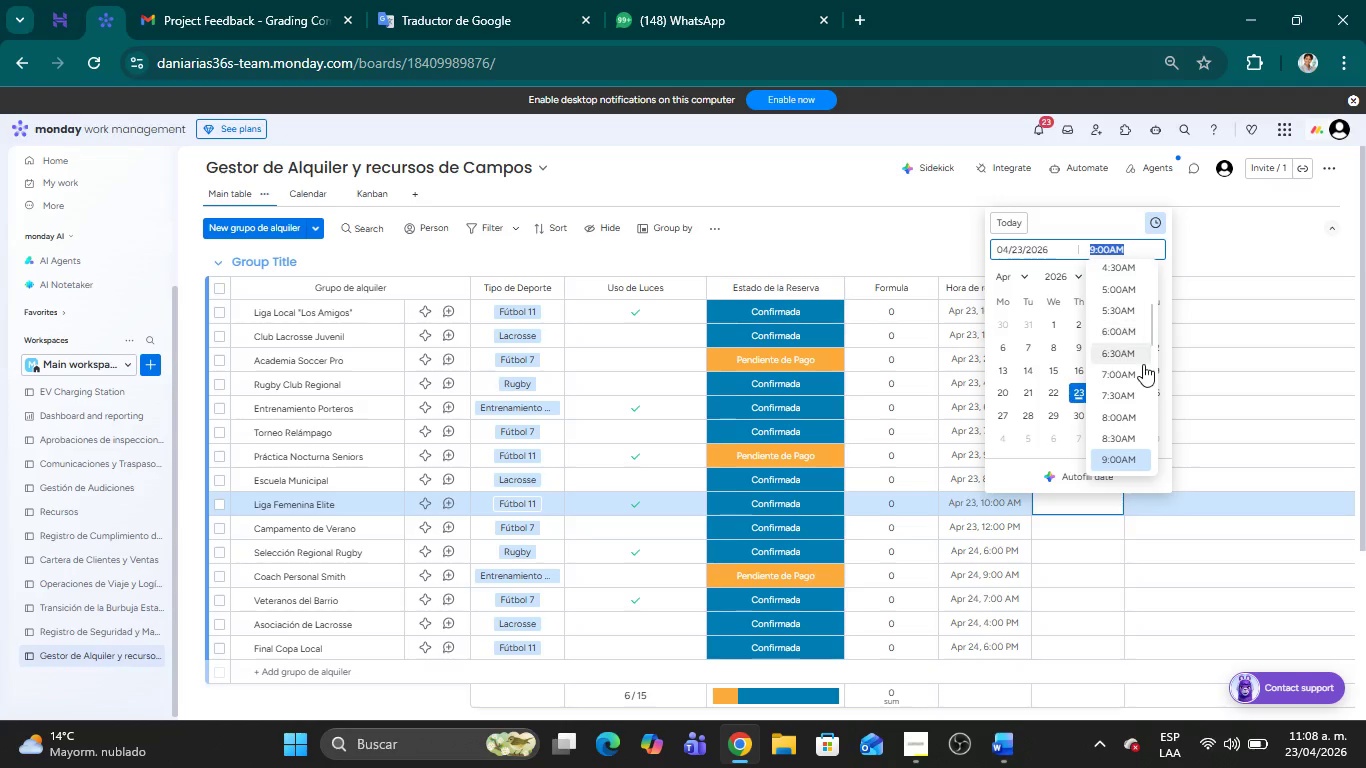 
scroll: coordinate [1142, 363], scroll_direction: down, amount: 2.0
 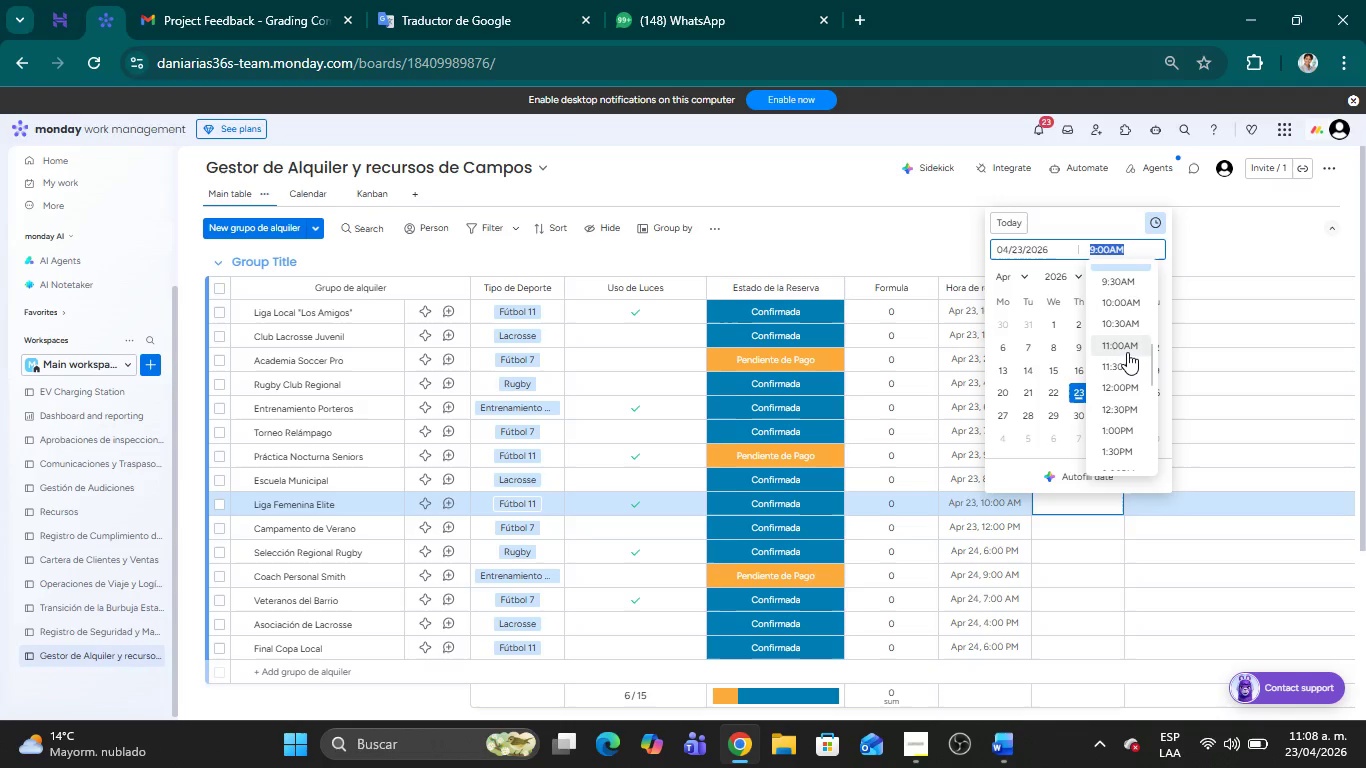 
left_click([1120, 340])
 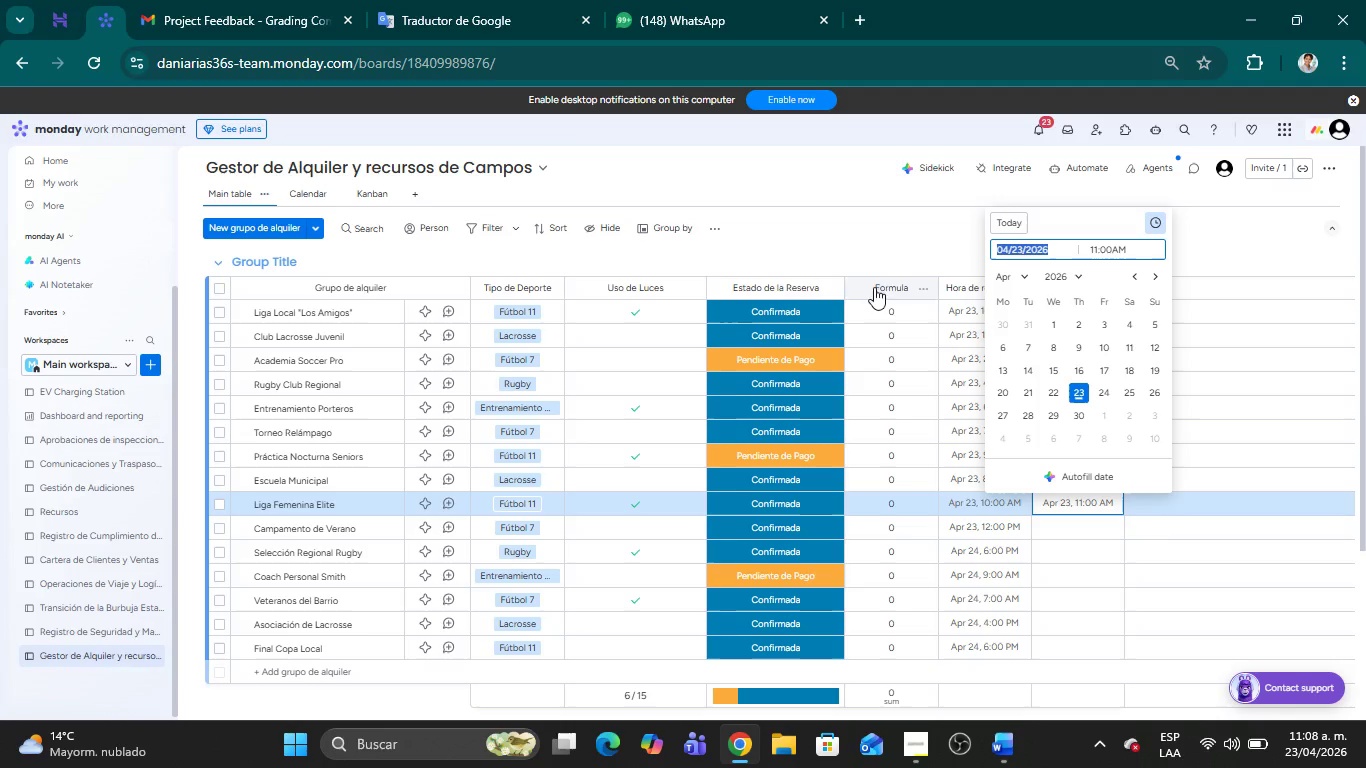 
left_click([898, 234])
 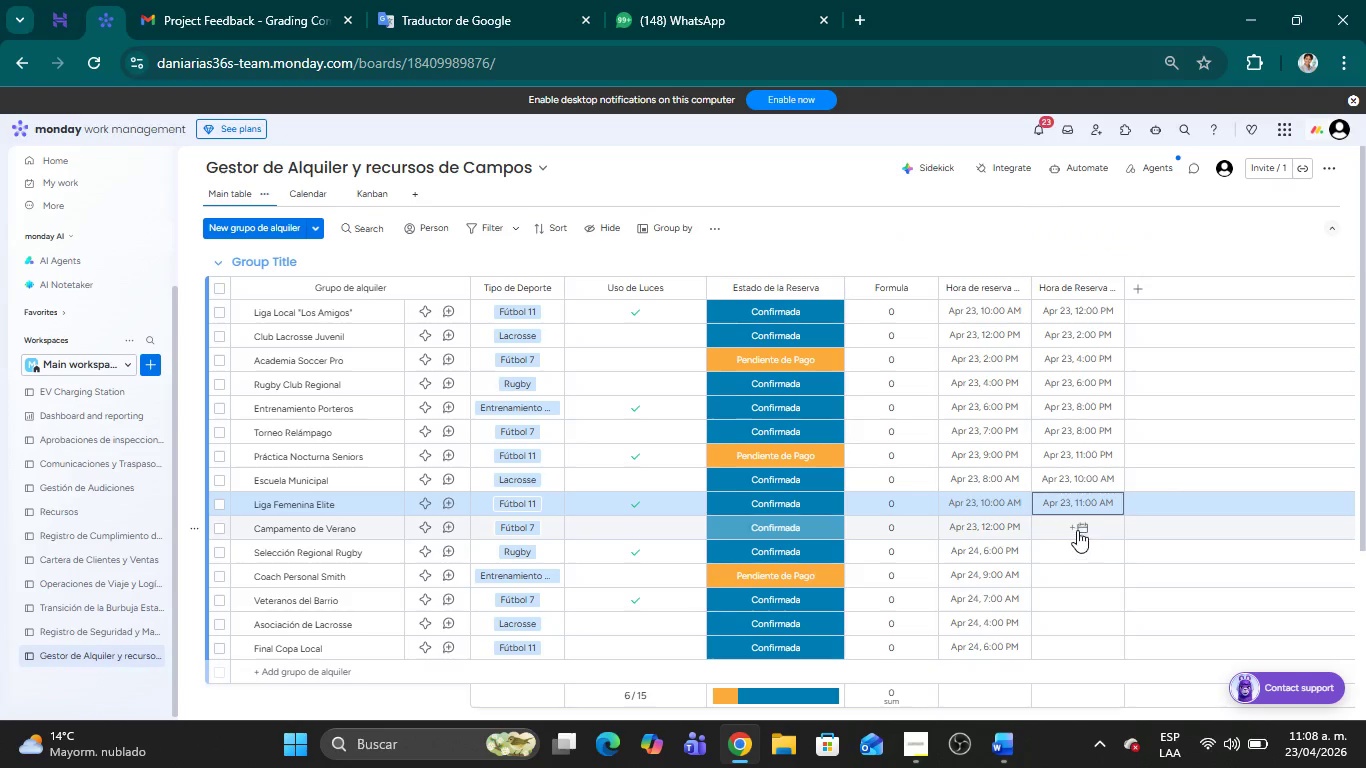 
left_click([1070, 524])
 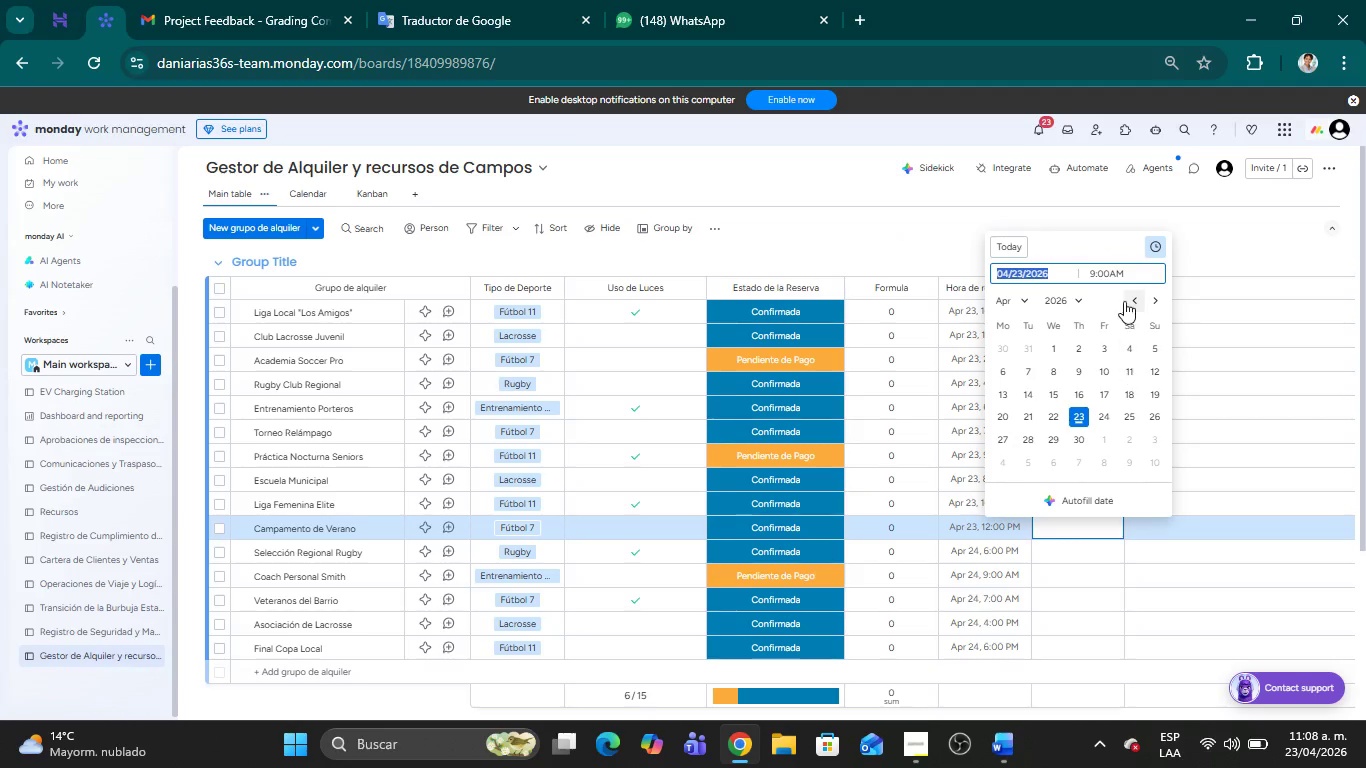 
left_click([1111, 274])
 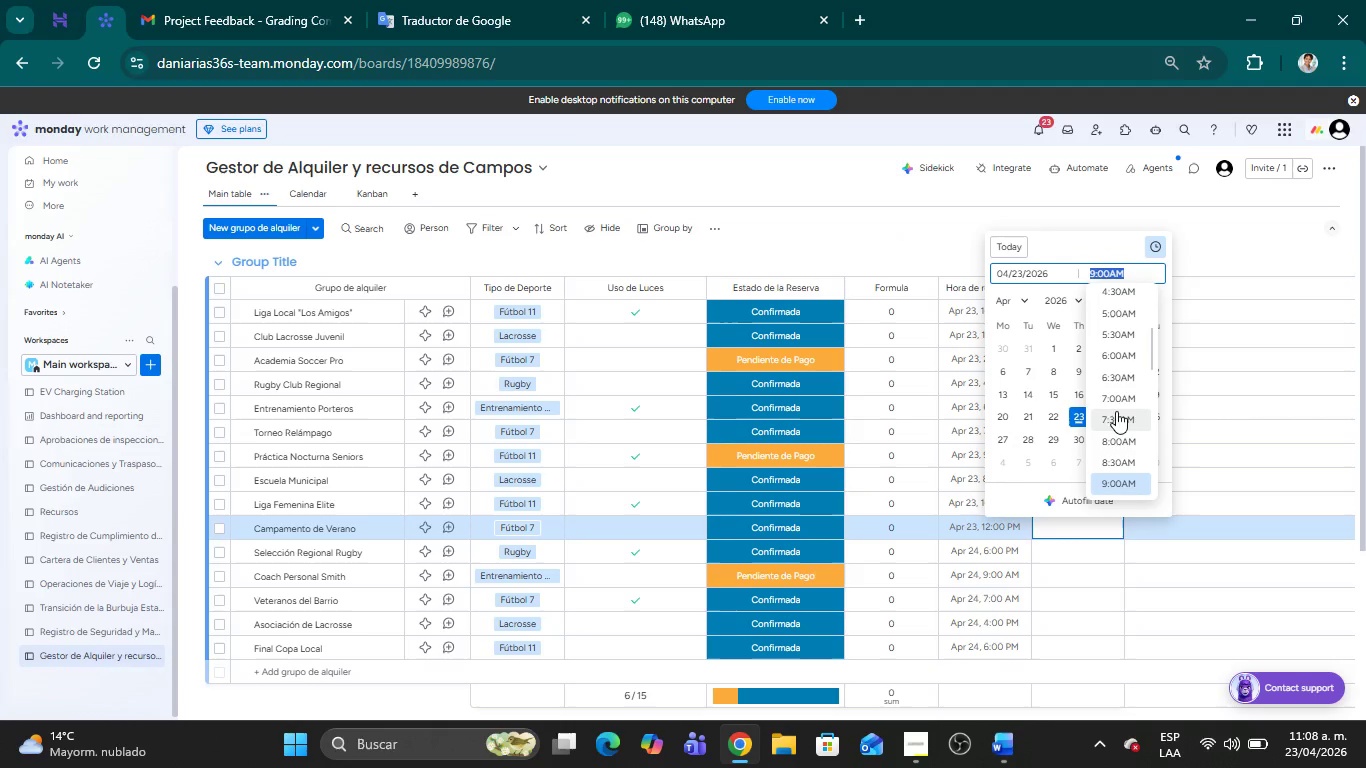 
scroll: coordinate [1119, 354], scroll_direction: down, amount: 3.0
 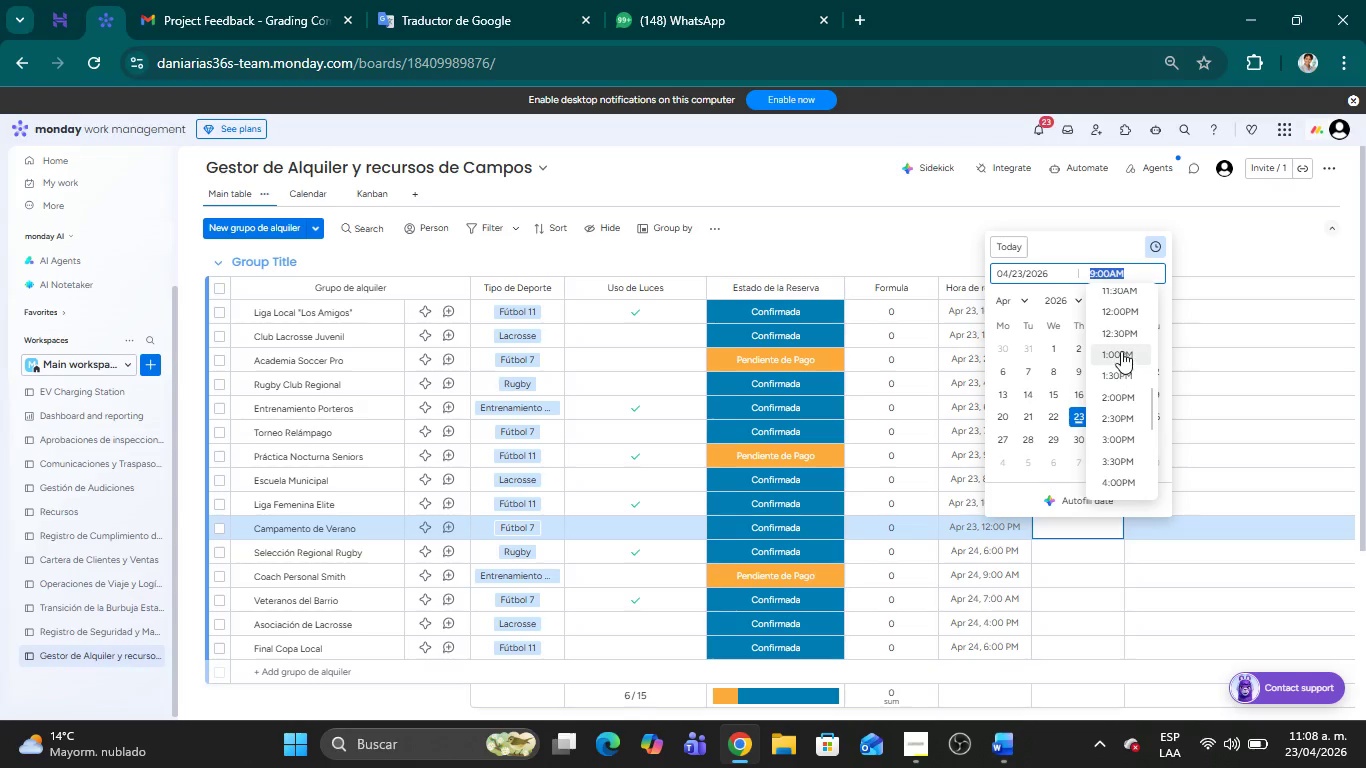 
left_click([1121, 348])
 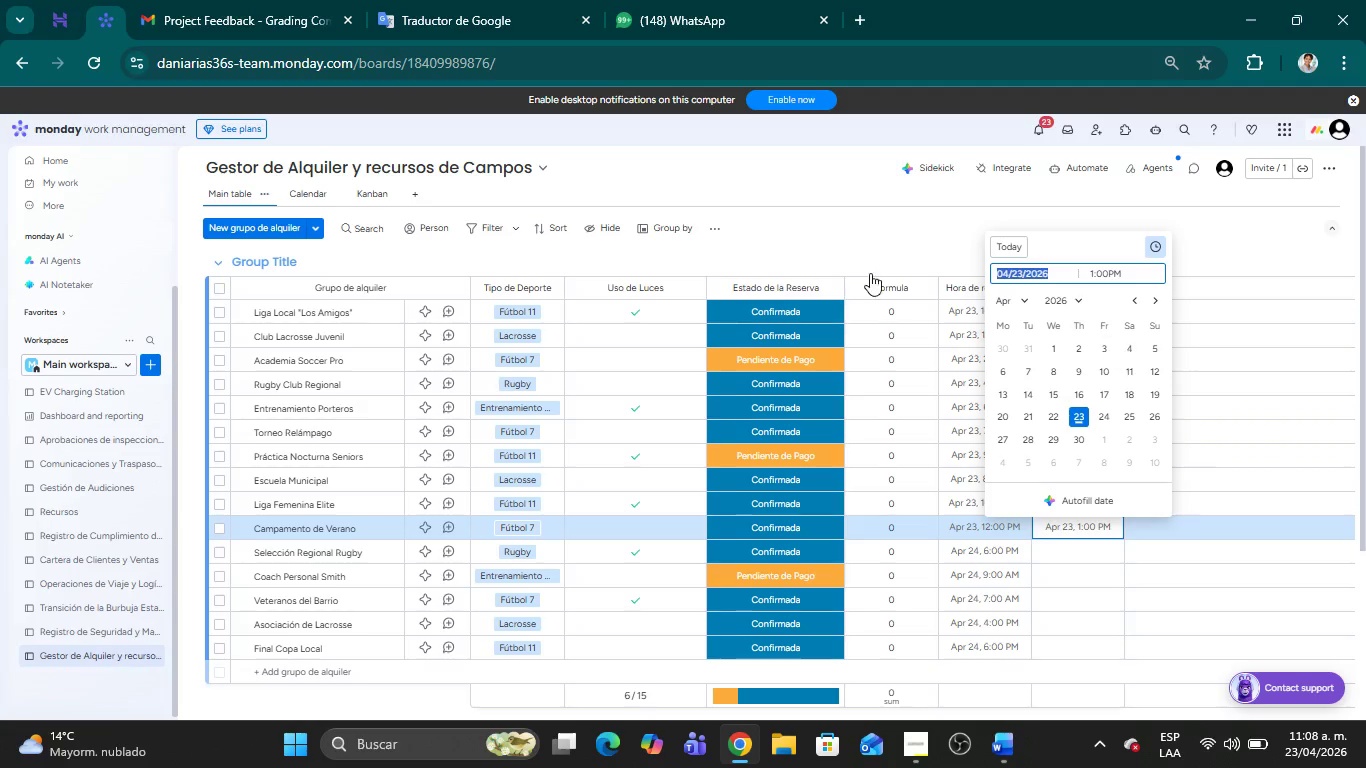 
left_click([851, 251])
 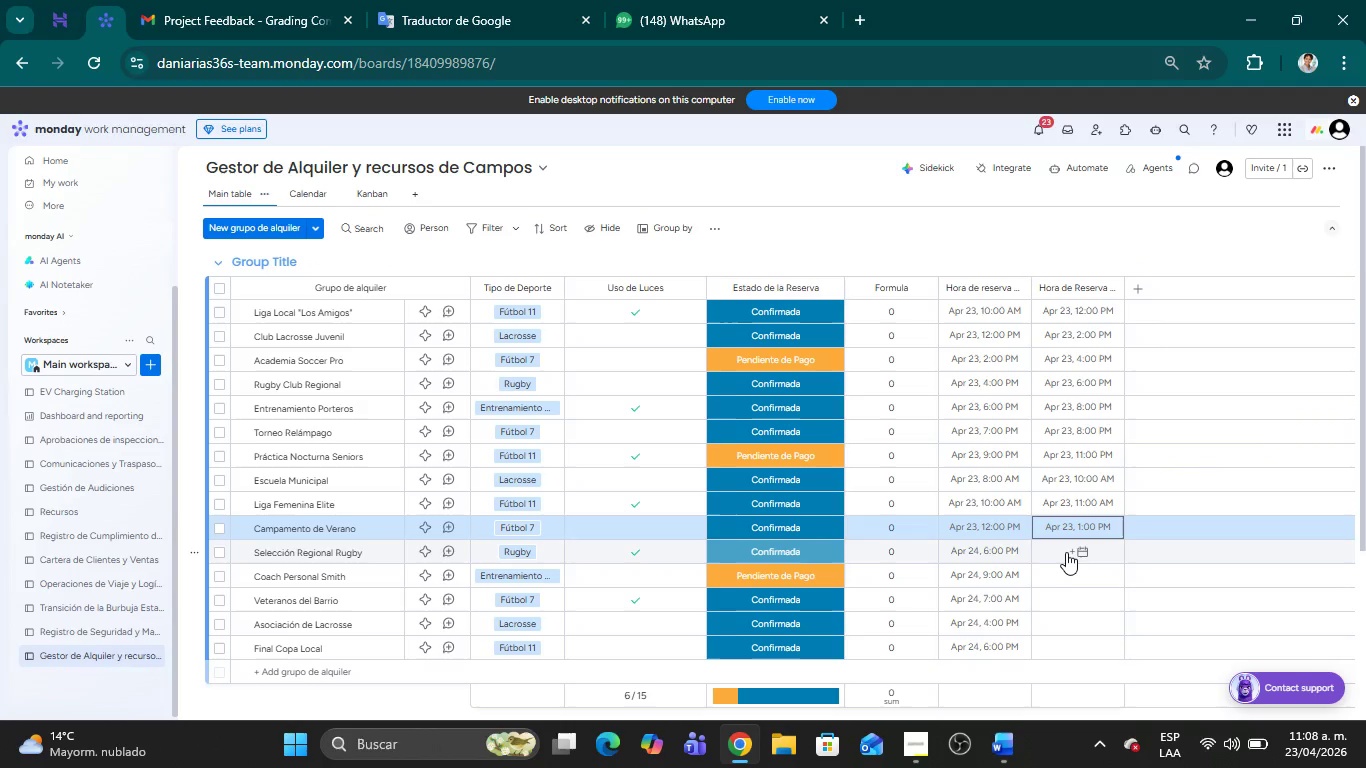 
left_click([1066, 551])
 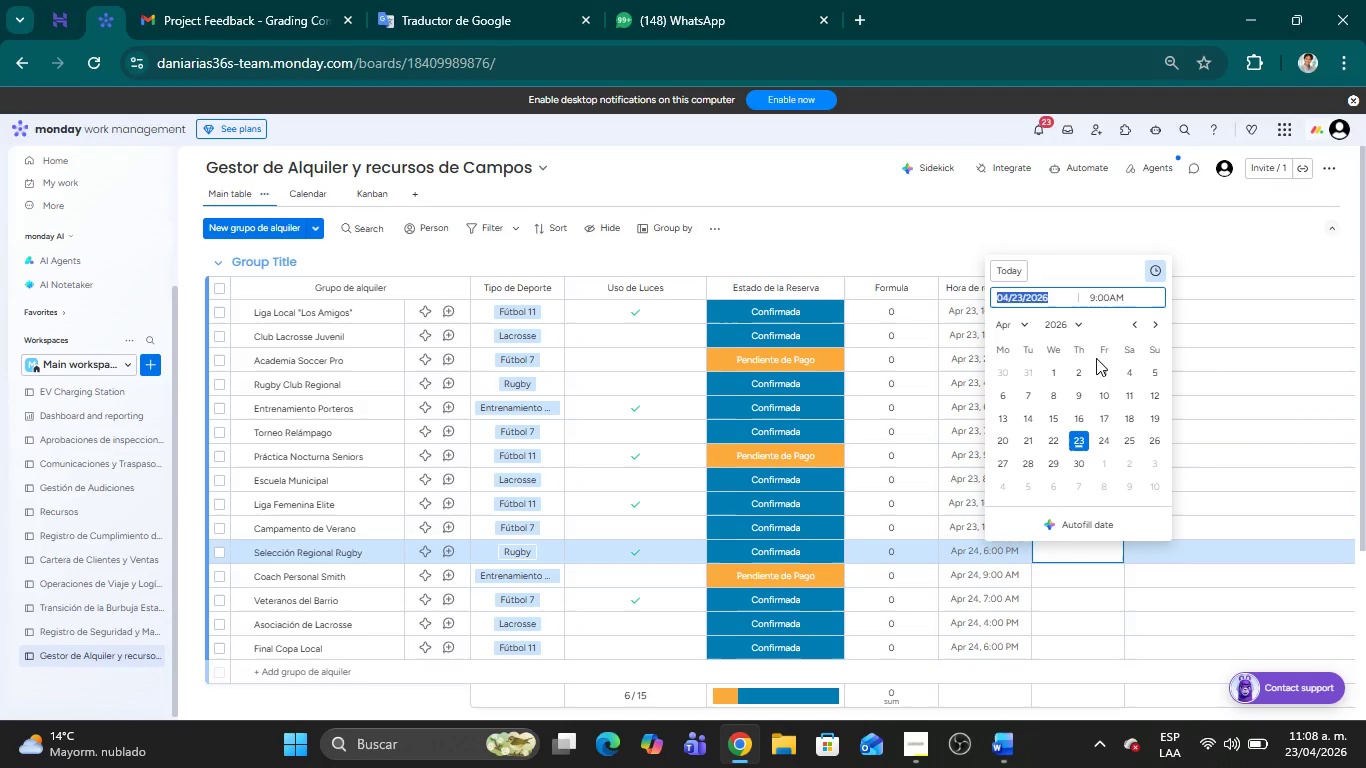 
left_click([1104, 440])
 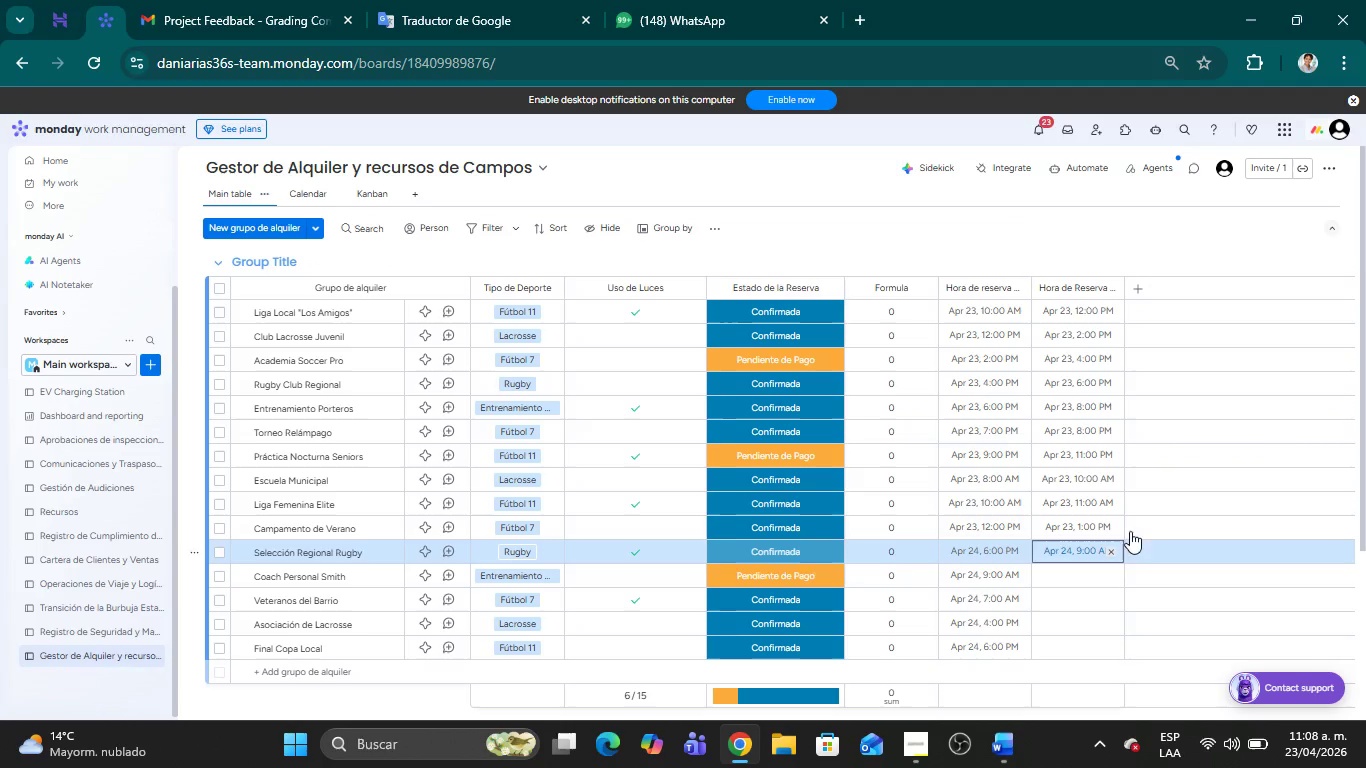 
left_click([1092, 551])
 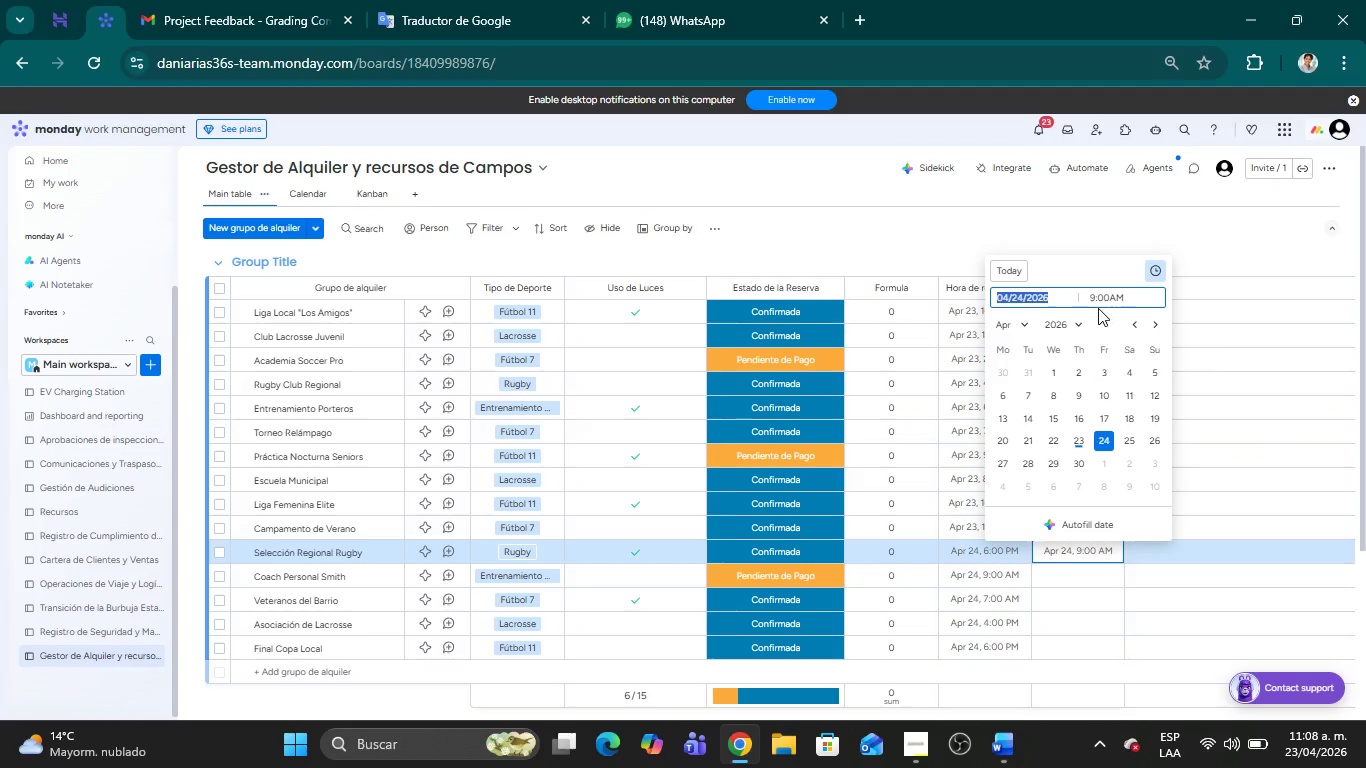 
left_click([1101, 300])
 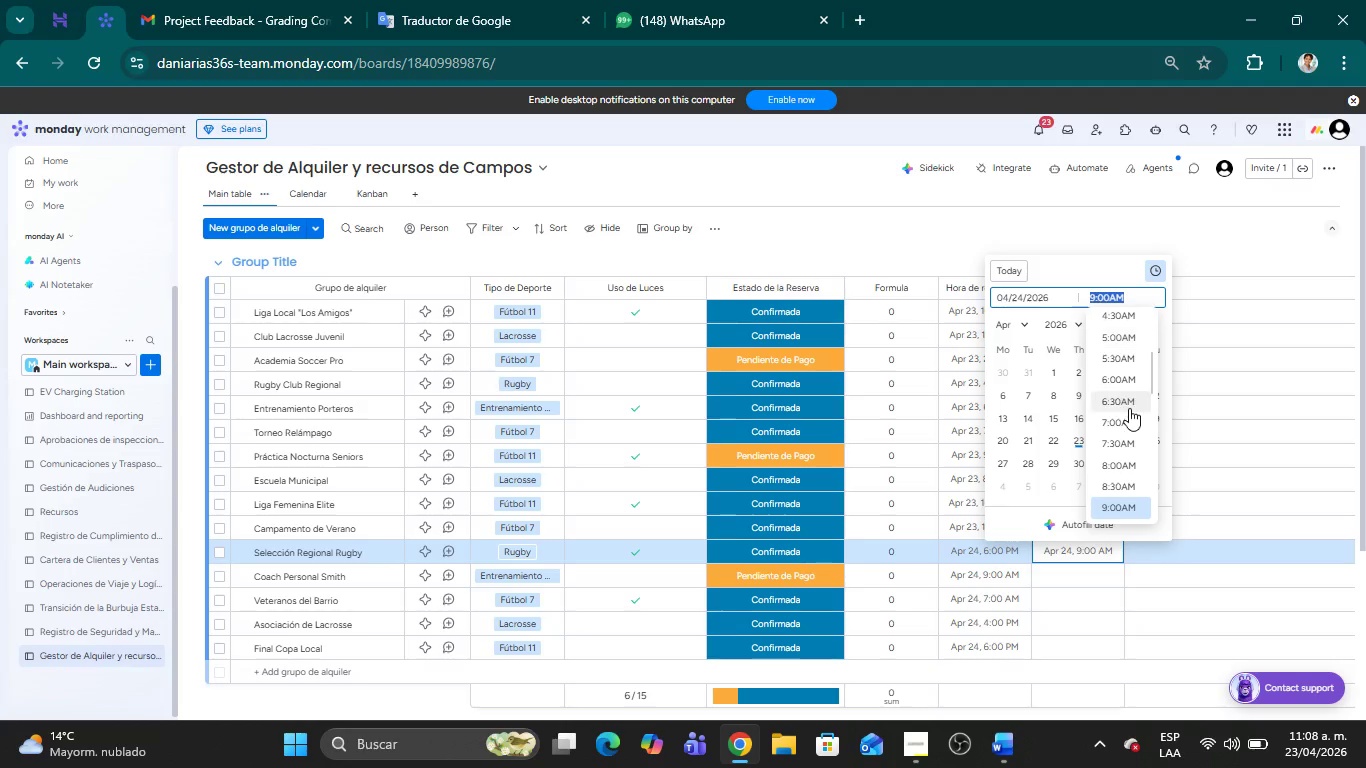 
scroll: coordinate [1140, 375], scroll_direction: down, amount: 9.0
 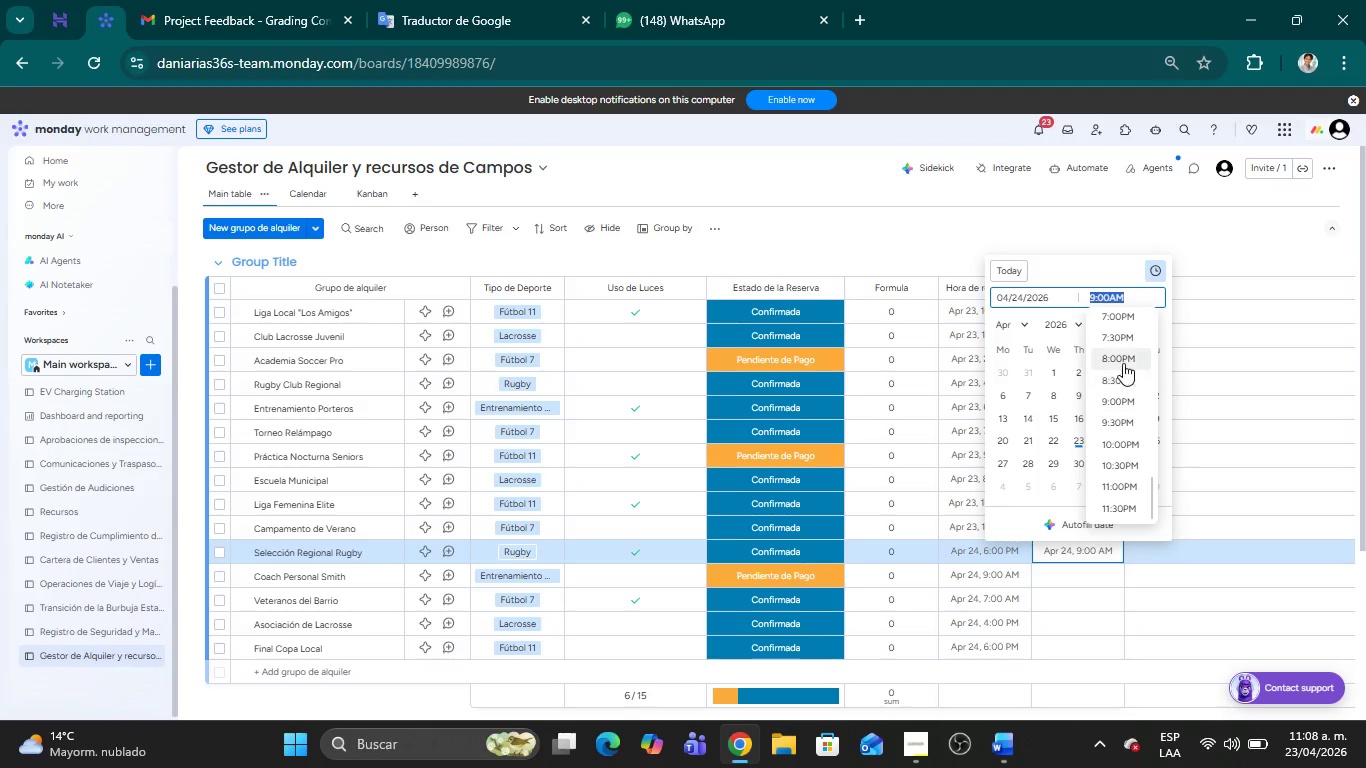 
left_click([1122, 360])
 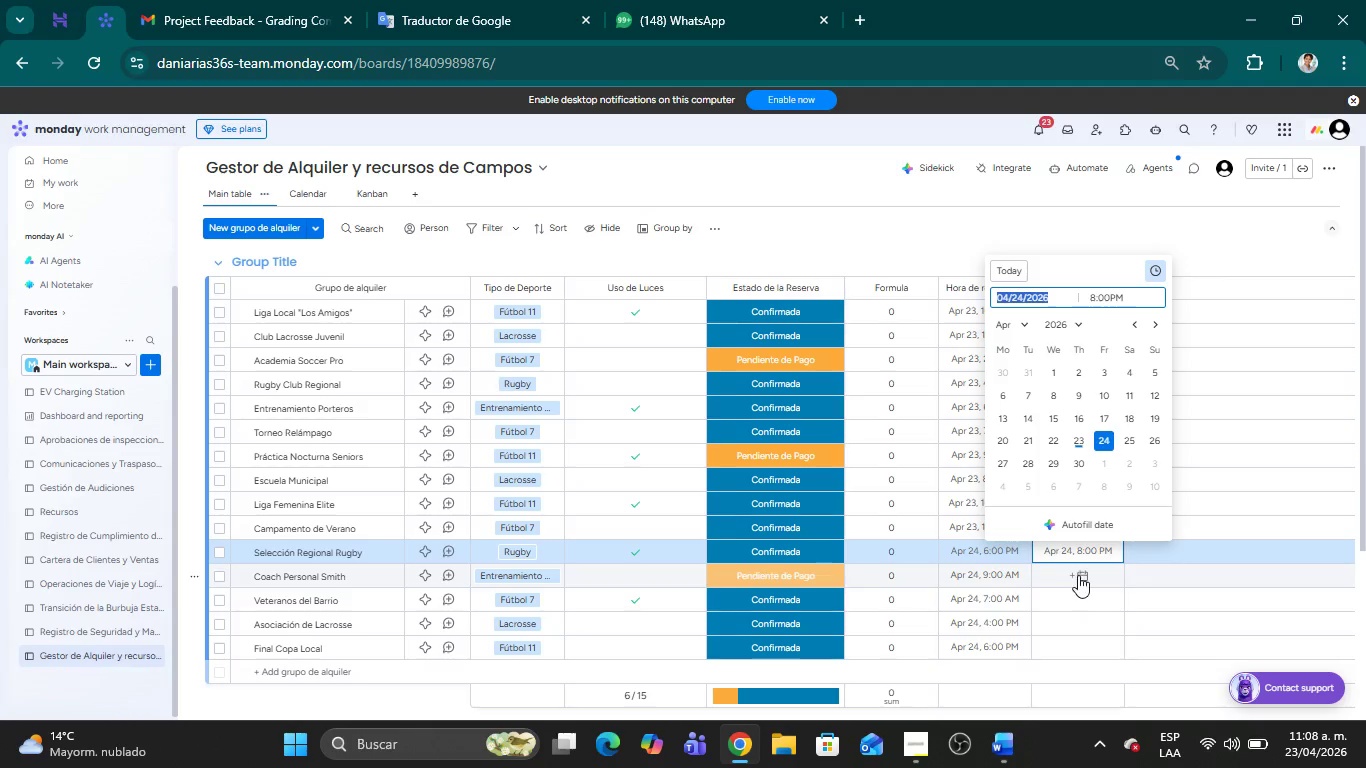 
left_click([1078, 575])
 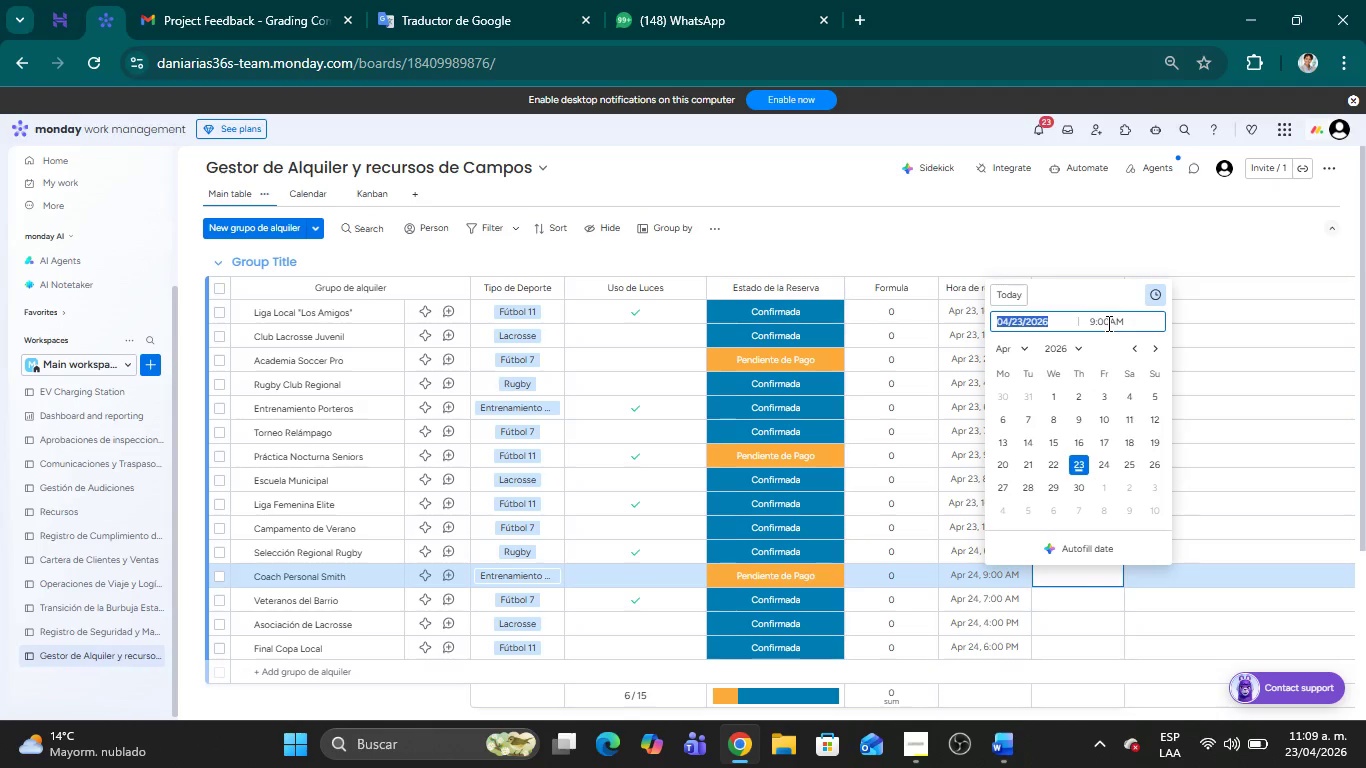 
left_click([1102, 465])
 